 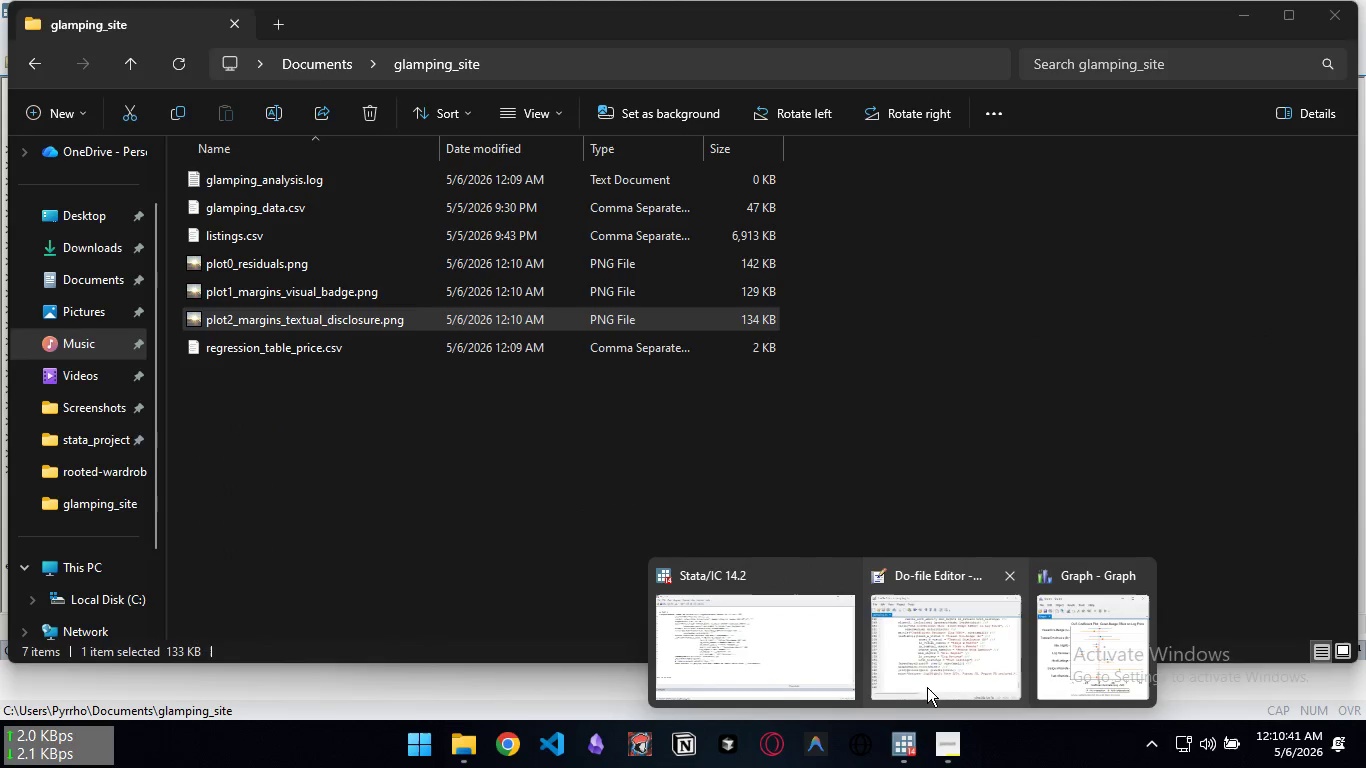 
left_click([955, 657])
 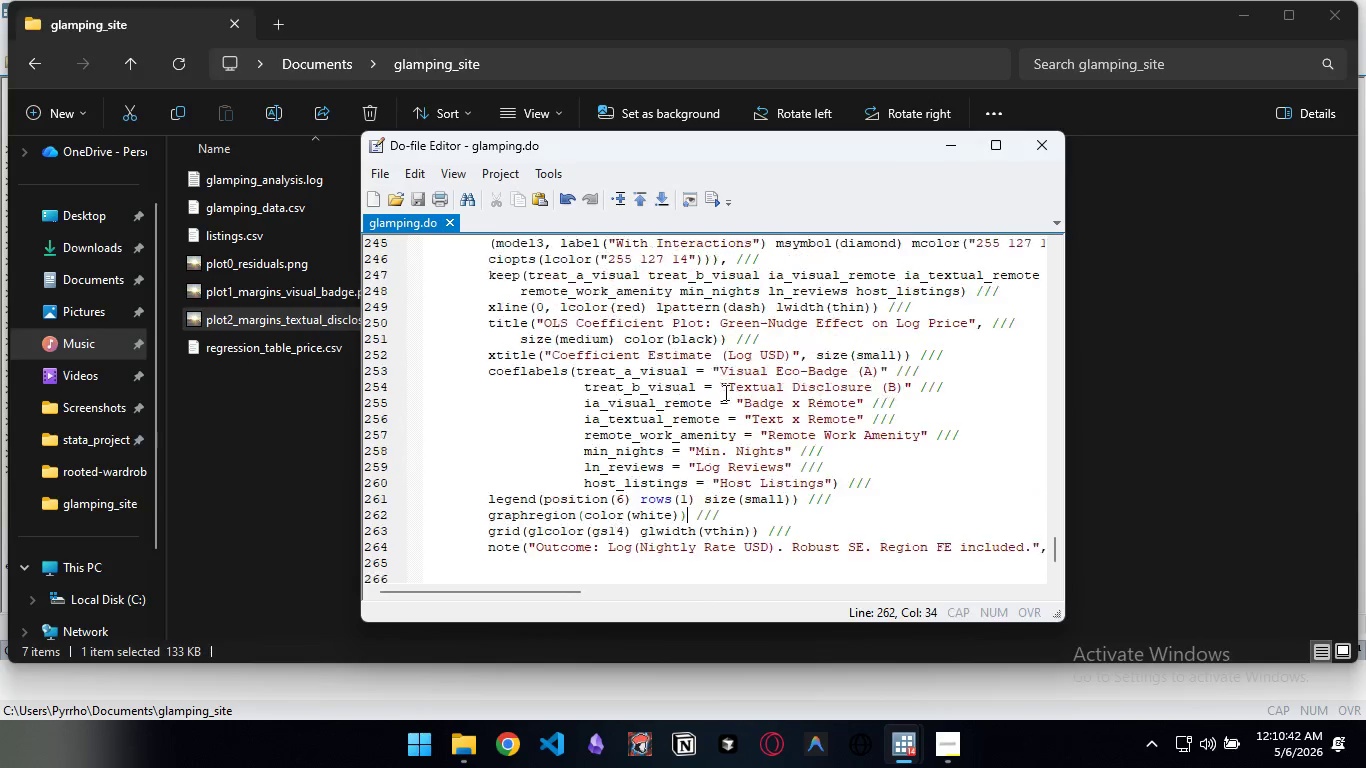 
scroll: coordinate [333, 423], scroll_direction: up, amount: 8.0
 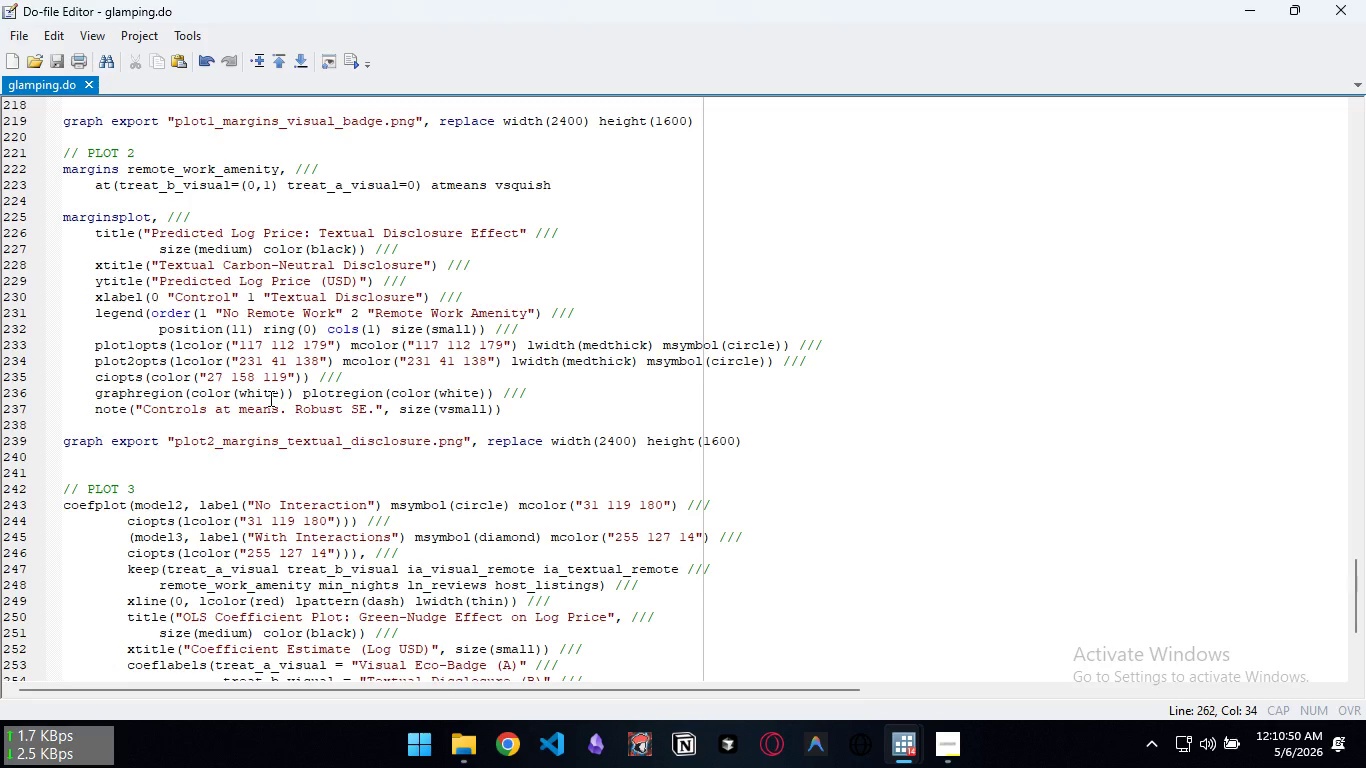 
wait(7.13)
 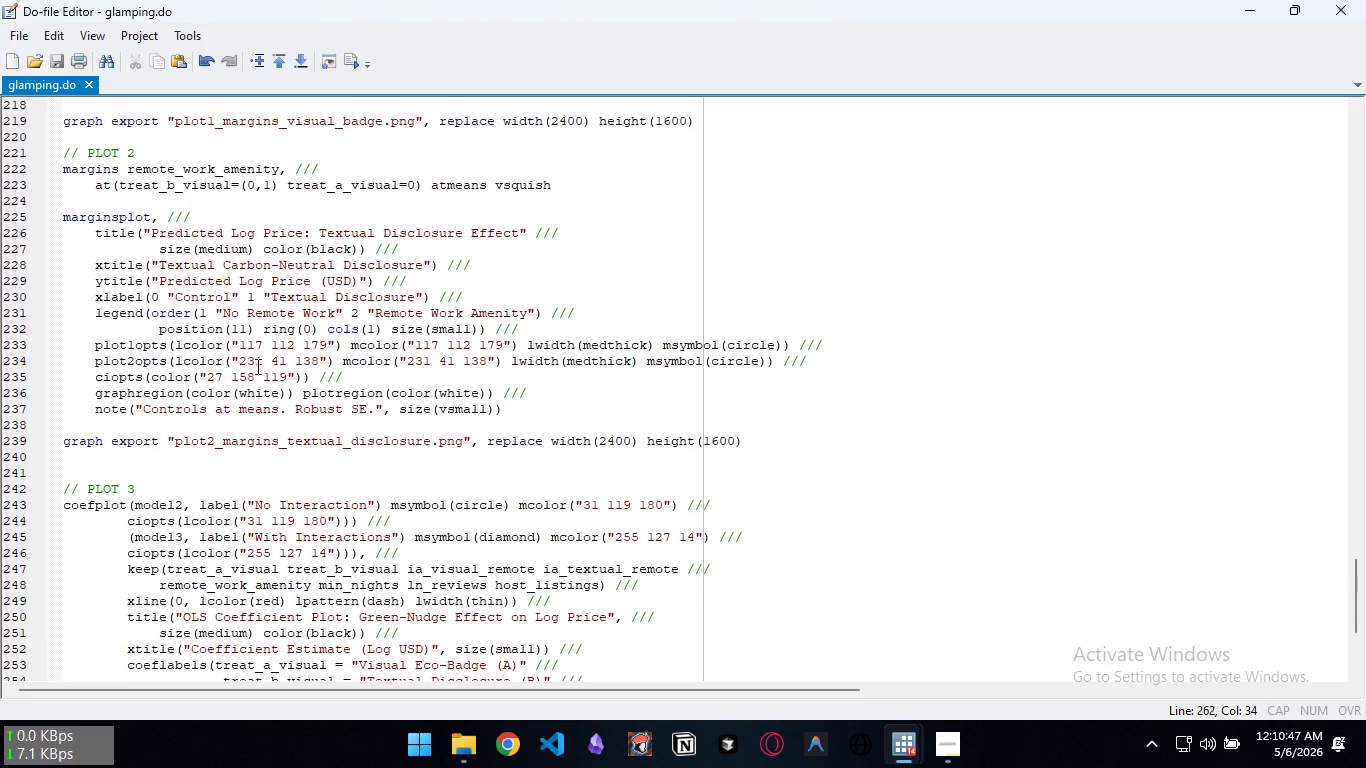 
scroll: coordinate [197, 388], scroll_direction: up, amount: 7.0
 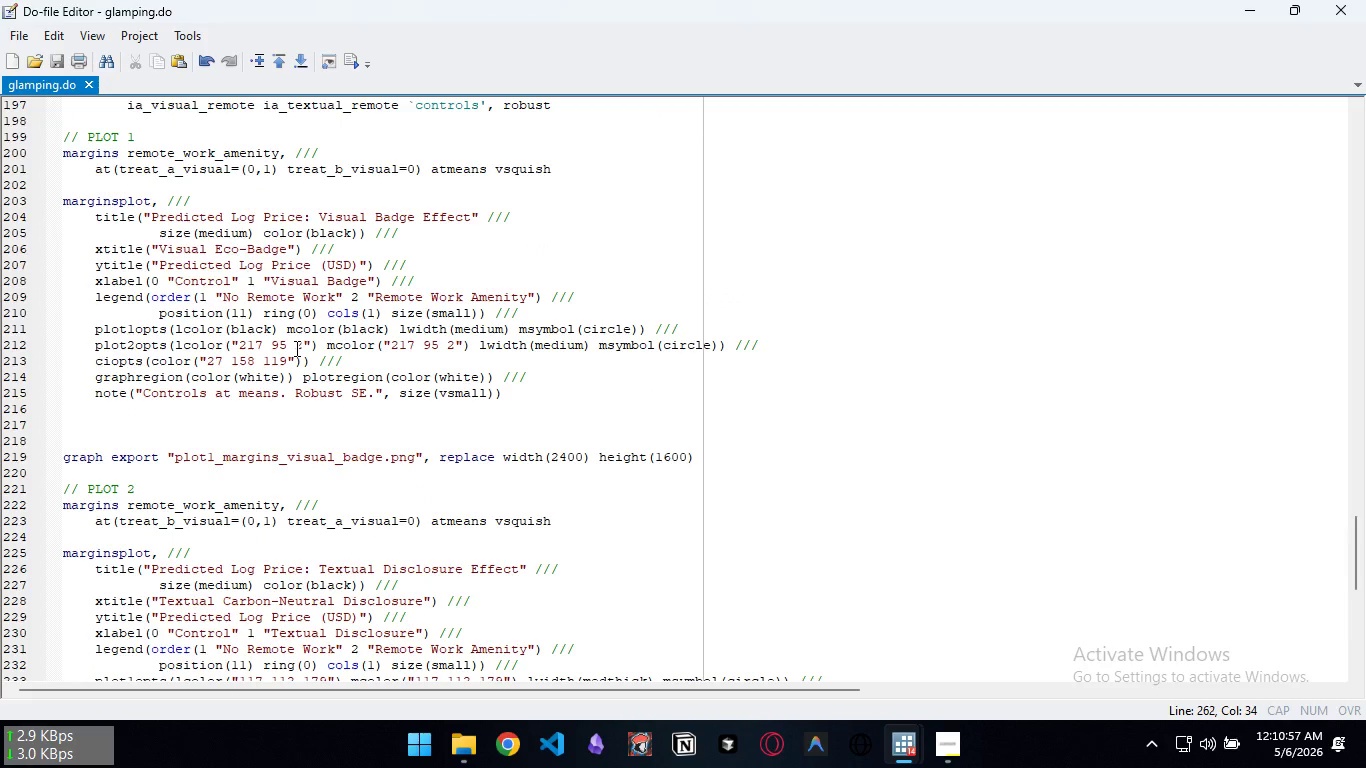 
scroll: coordinate [295, 348], scroll_direction: down, amount: 19.0
 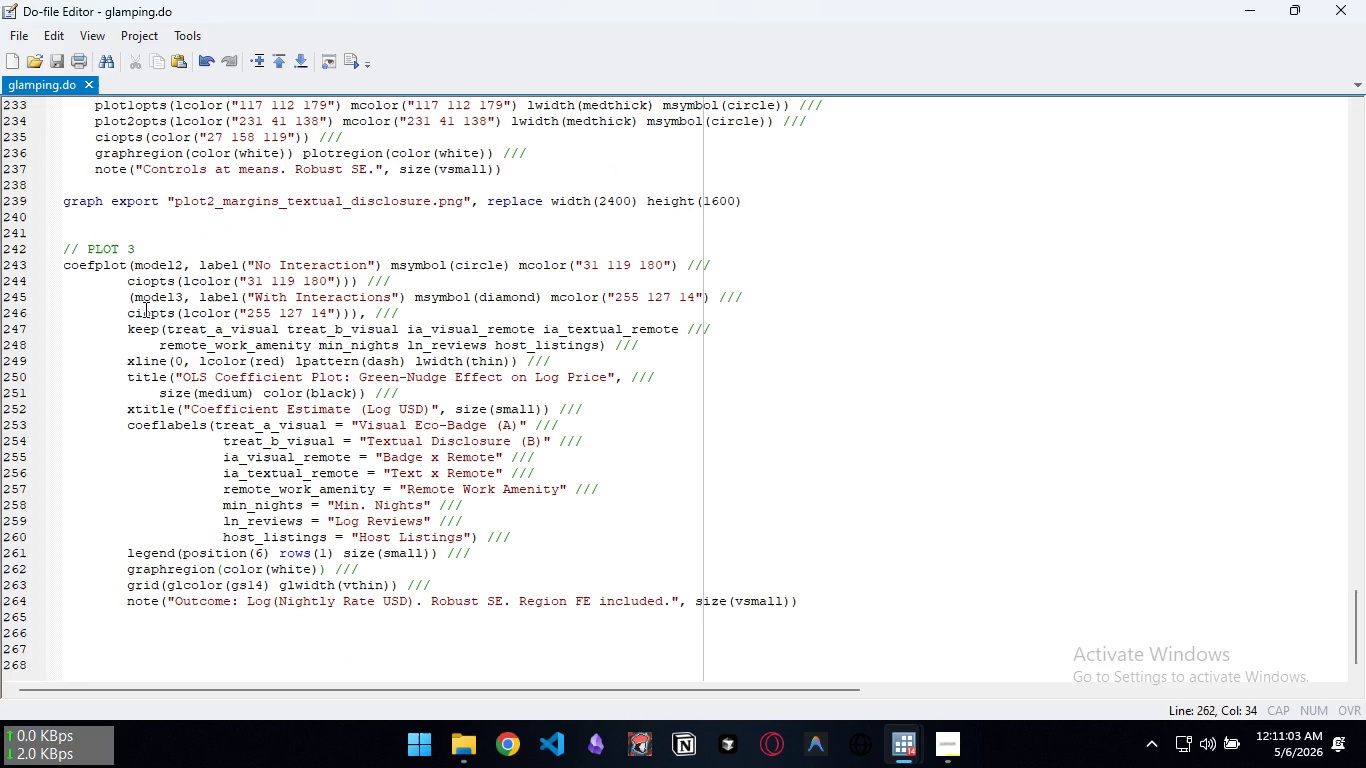 
wait(5.71)
 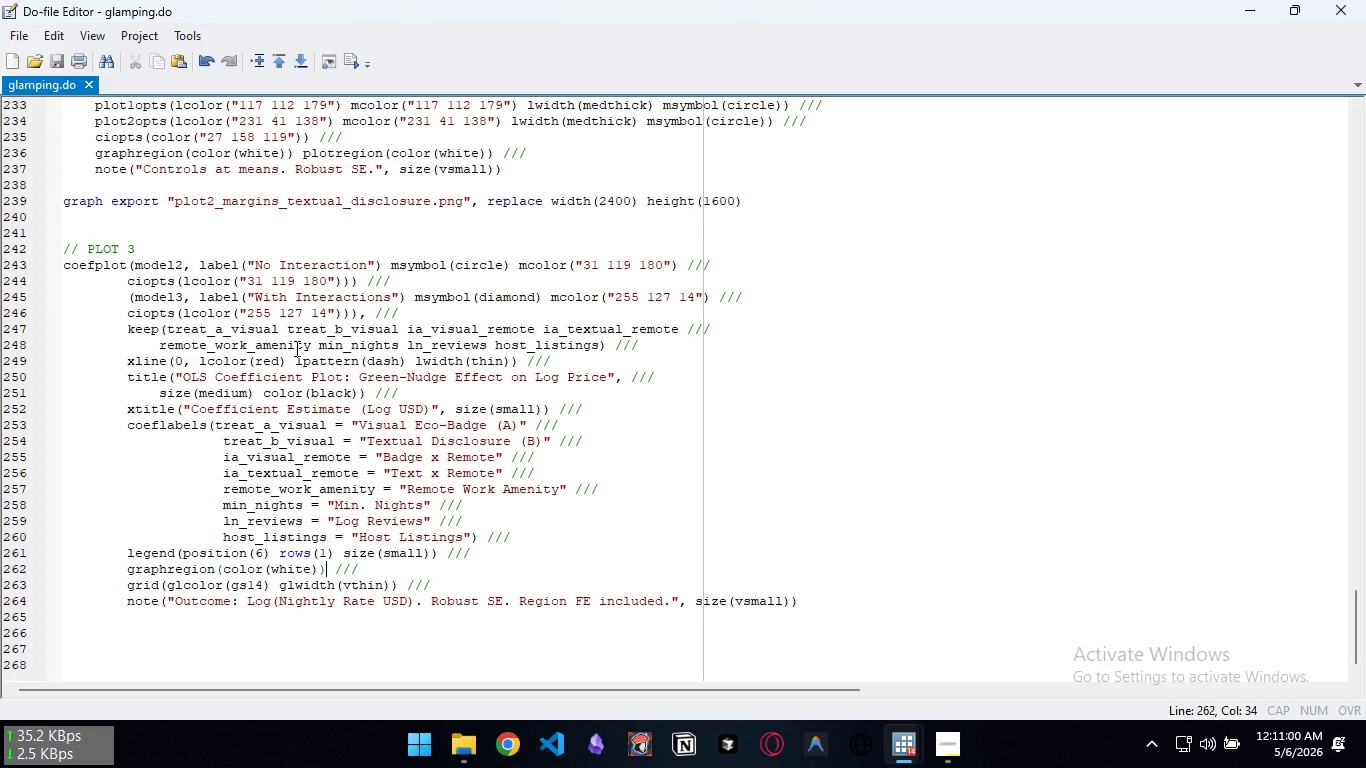 
double_click([797, 626])
 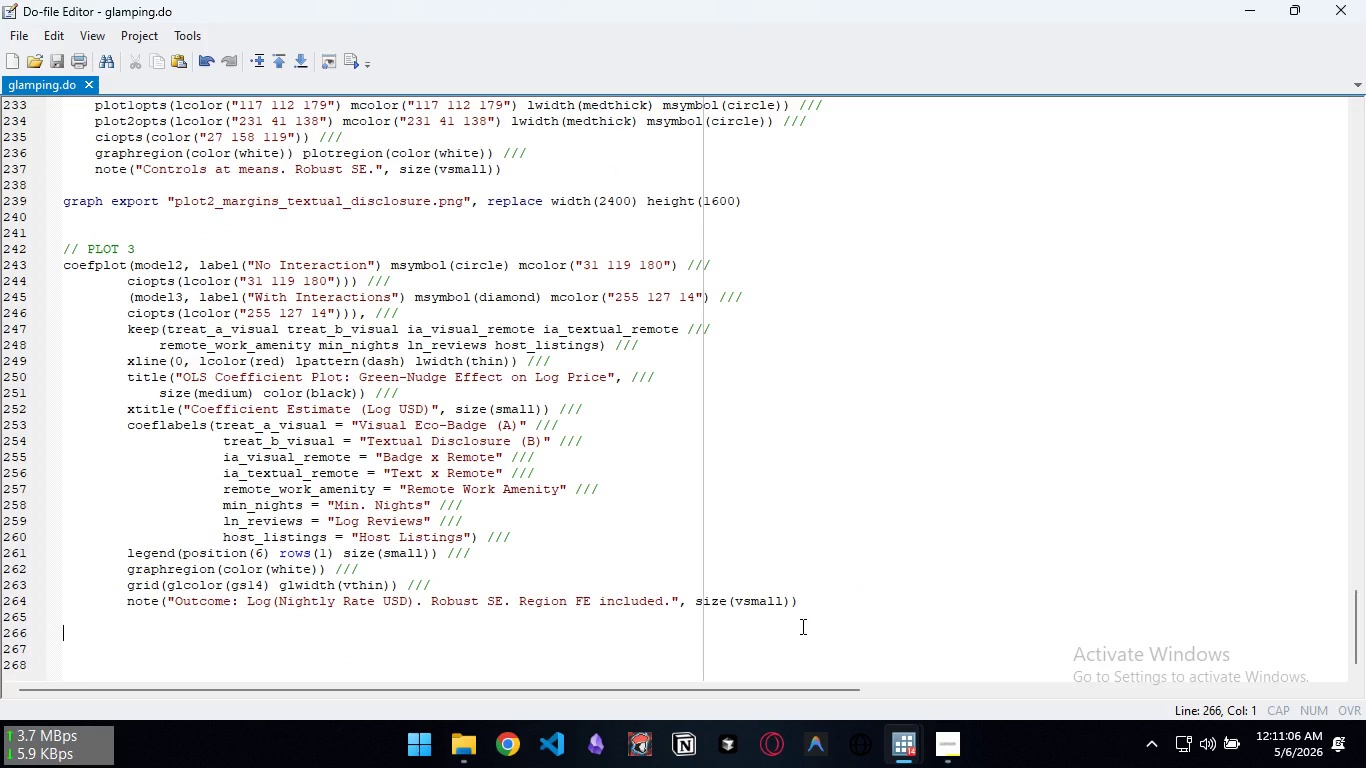 
key(Enter)
 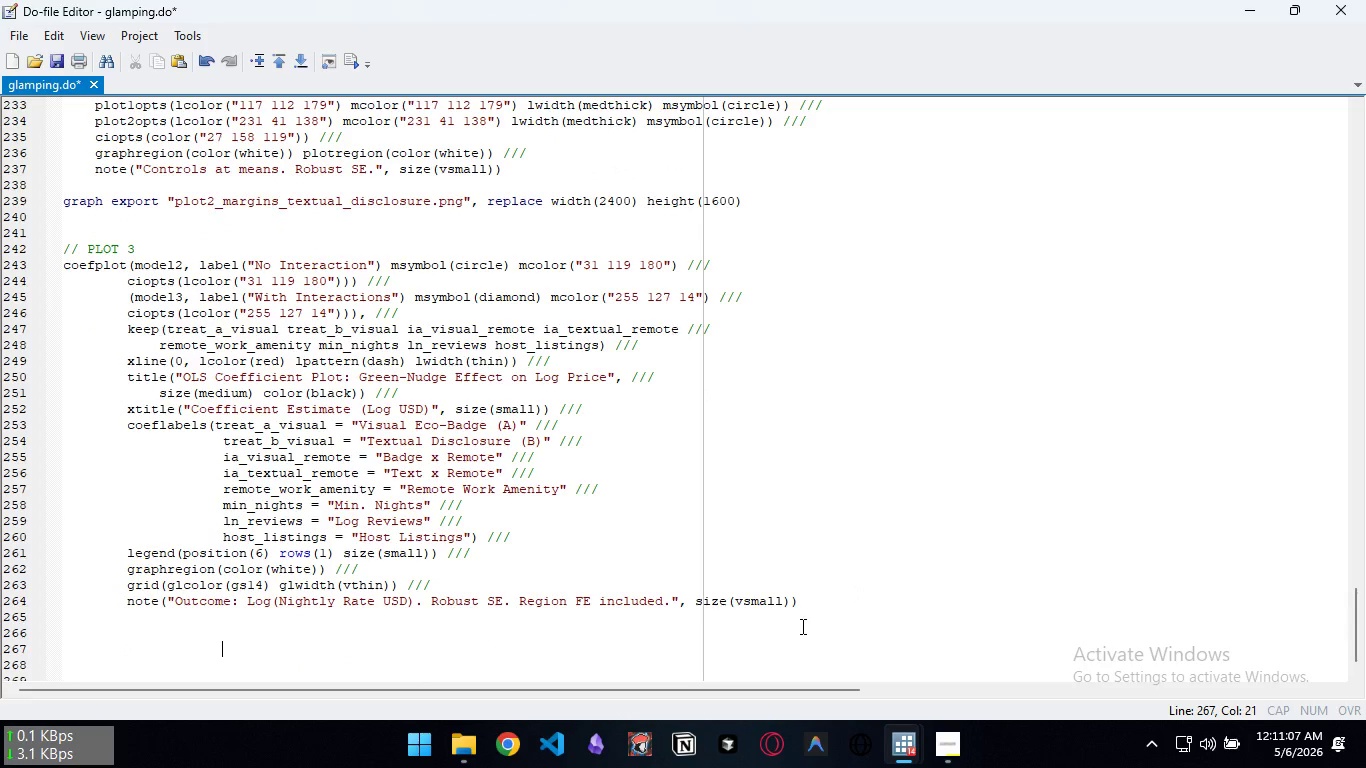 
key(R)
 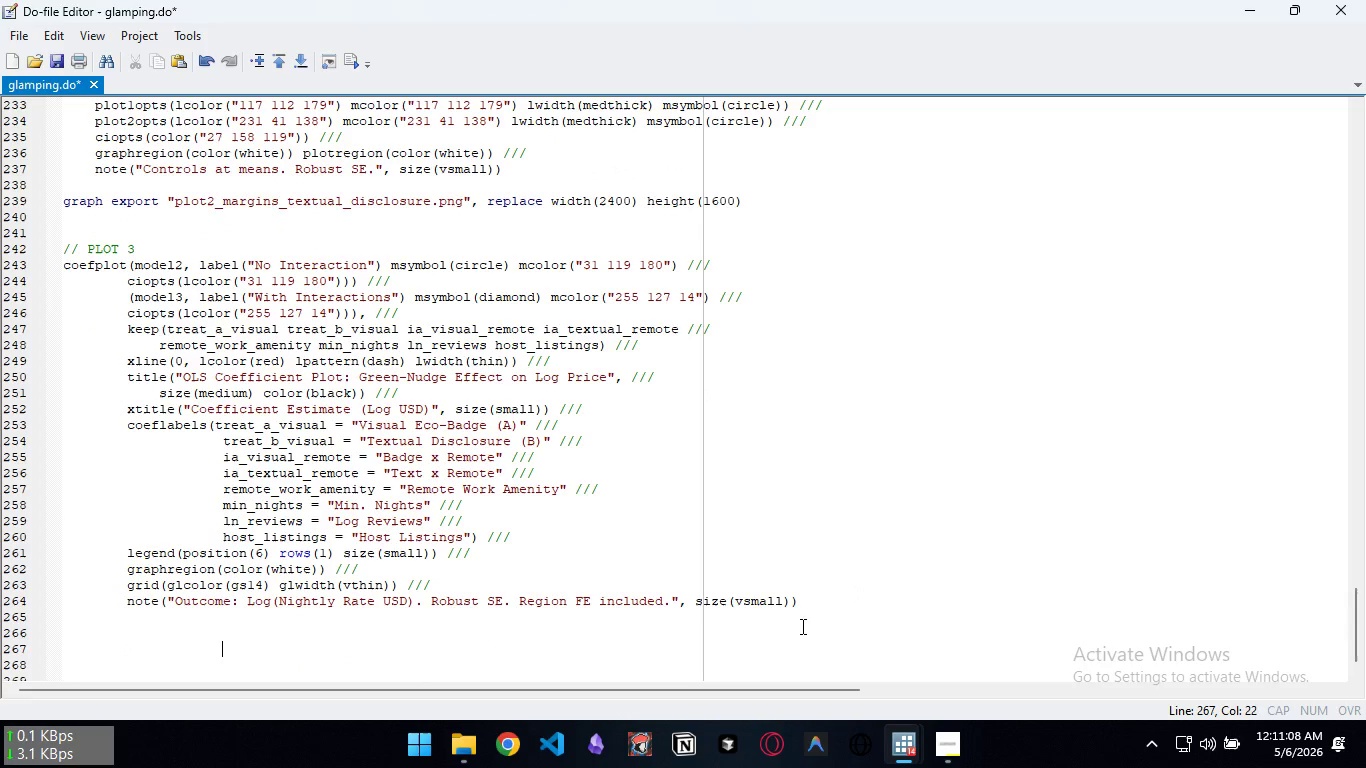 
key(Backspace)
 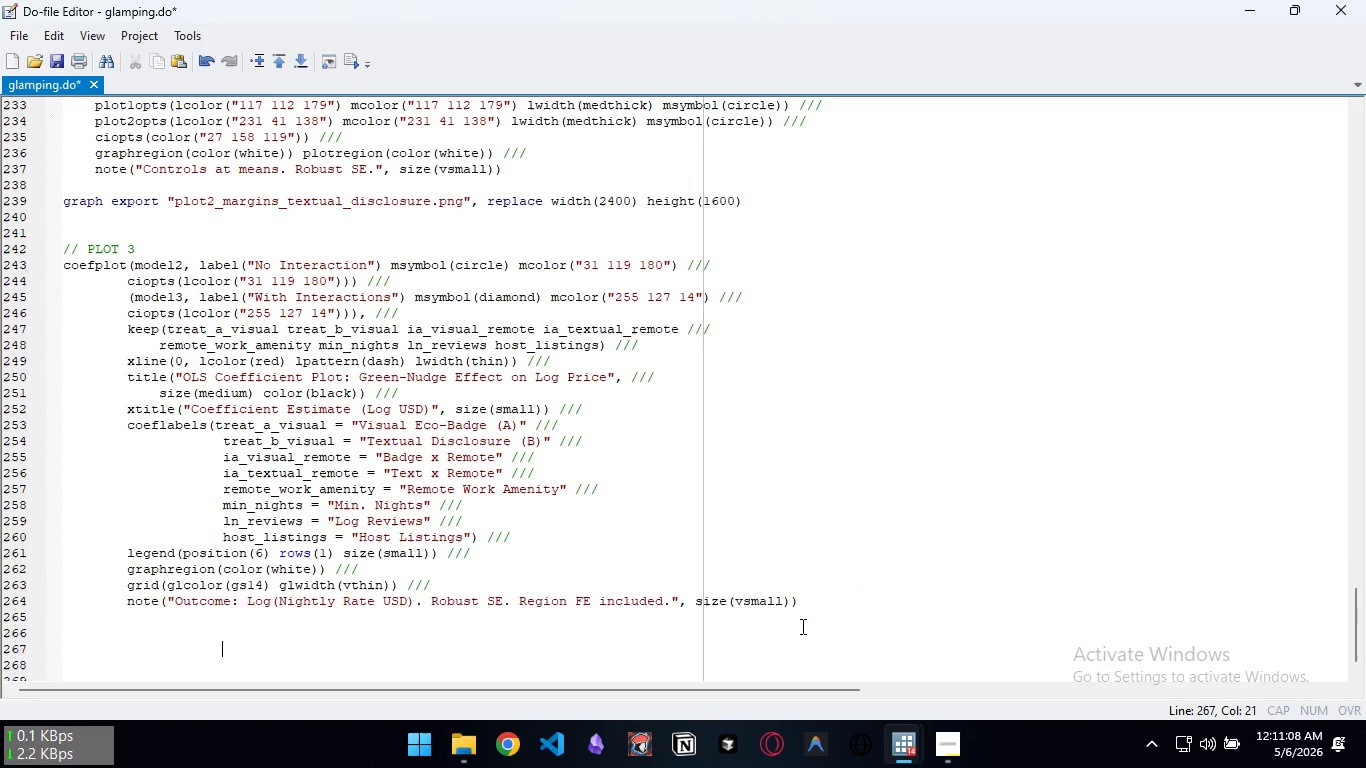 
key(Control+Backspace)
 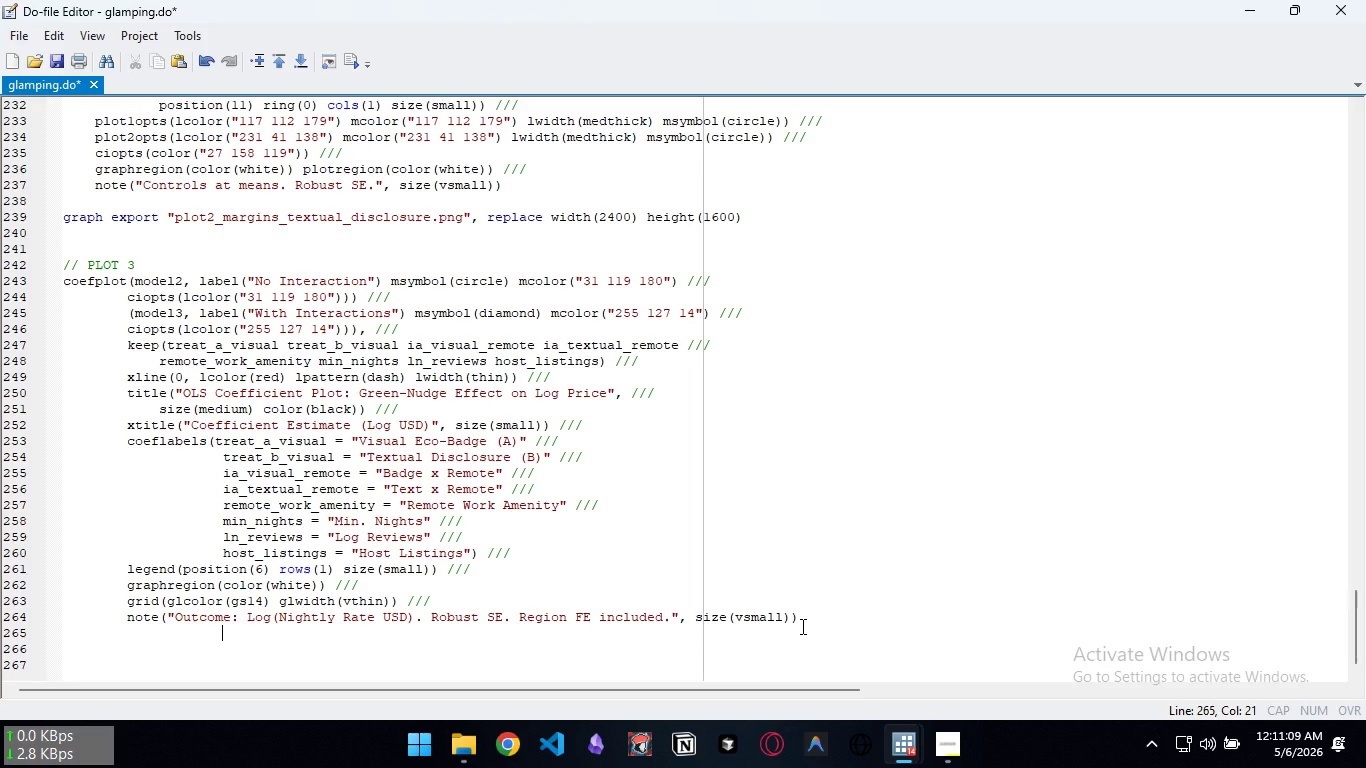 
key(Control+Z)
 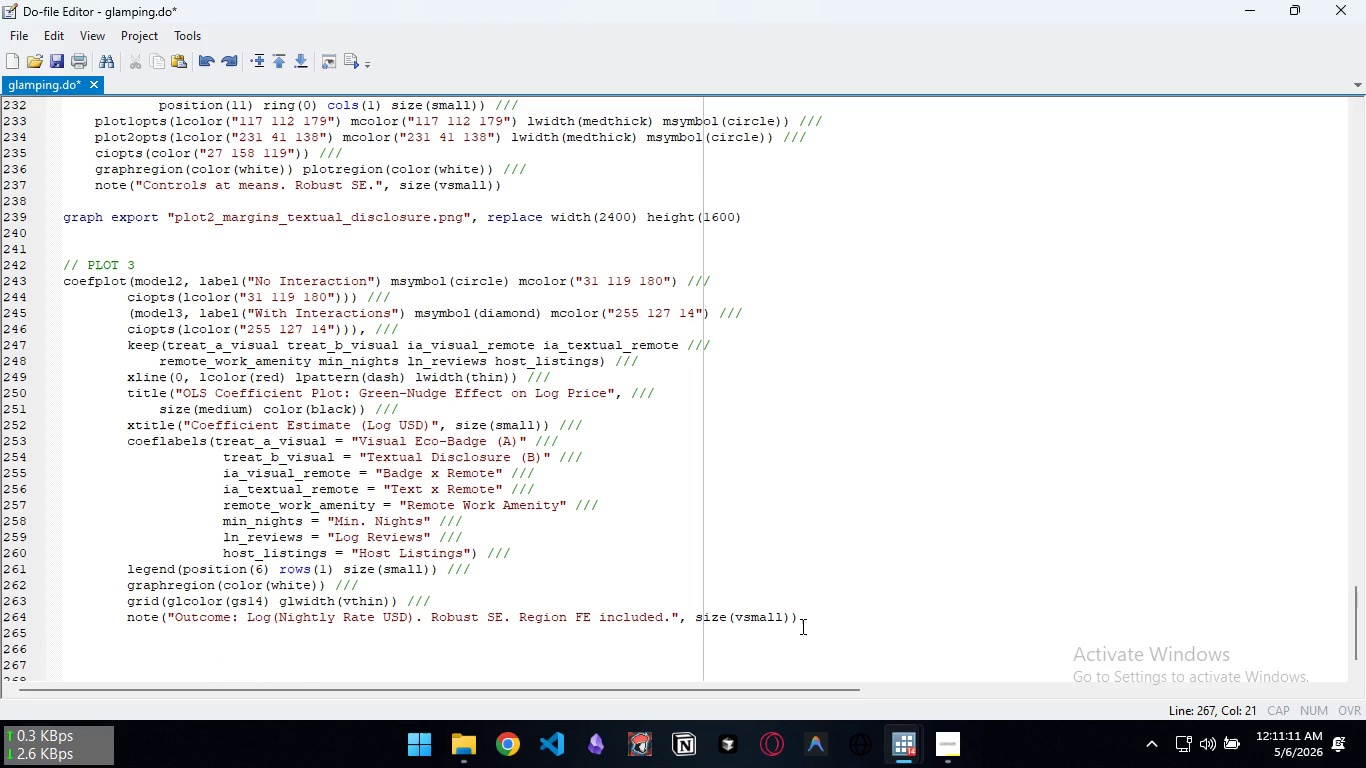 
hold_key(key=ControlLeft, duration=0.33)
 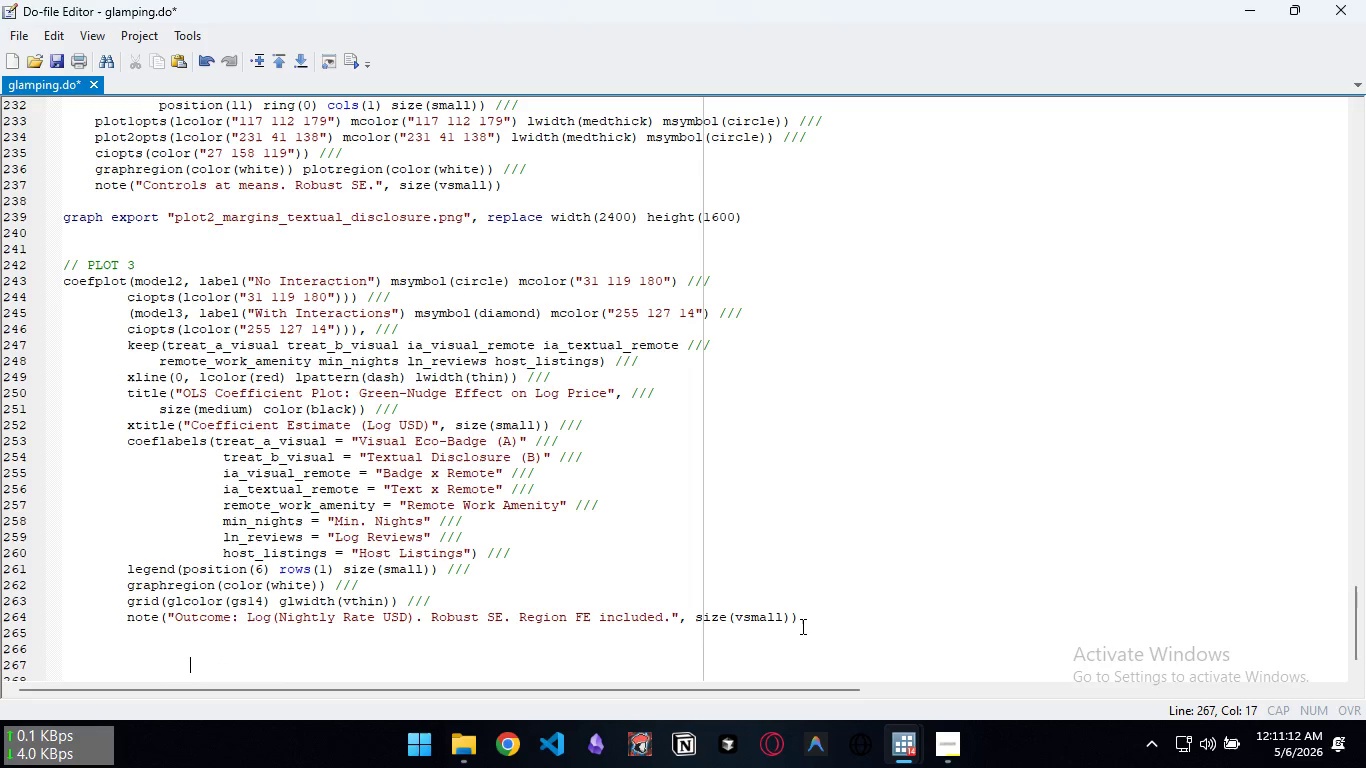 
key(Backspace)
key(Backspace)
key(Backspace)
key(Backspace)
key(Backspace)
key(Backspace)
type(grap)
 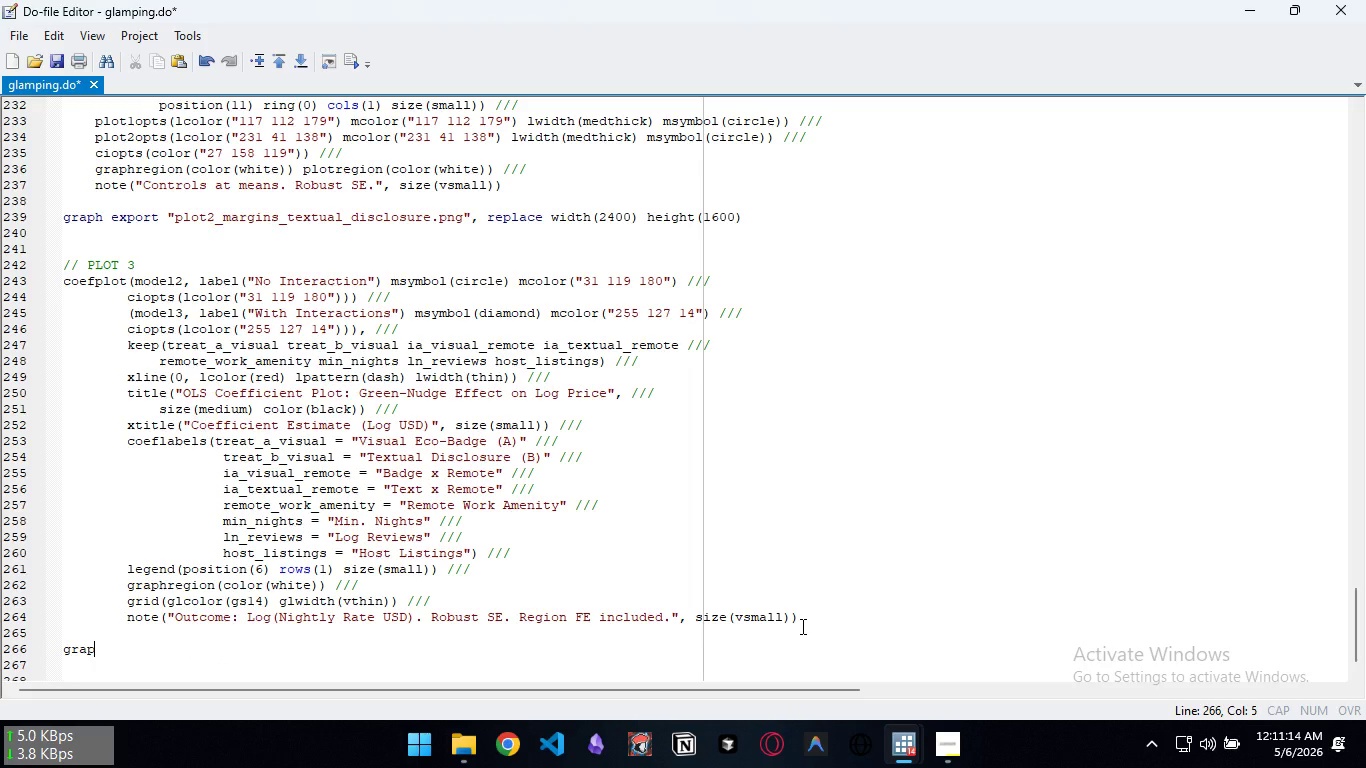 
key(Control+ControlLeft)
 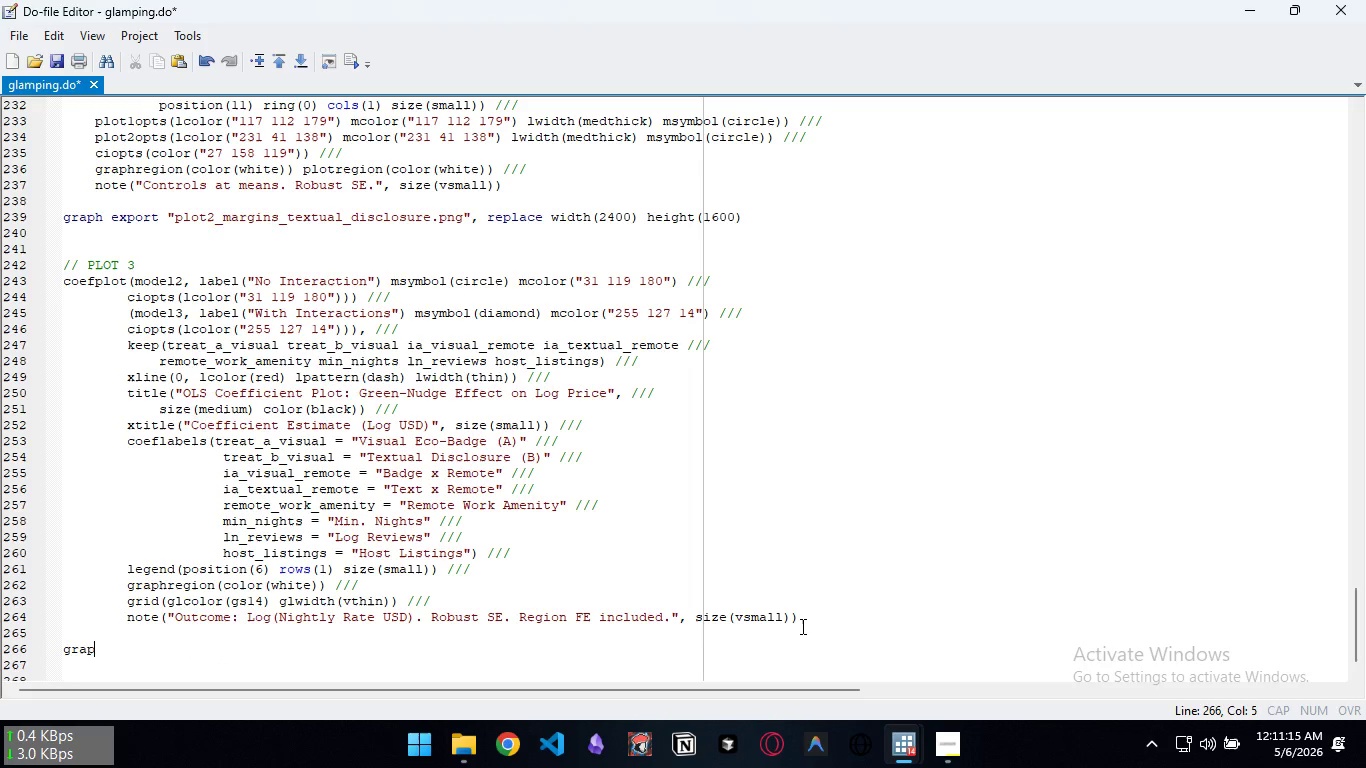 
type(h export )
 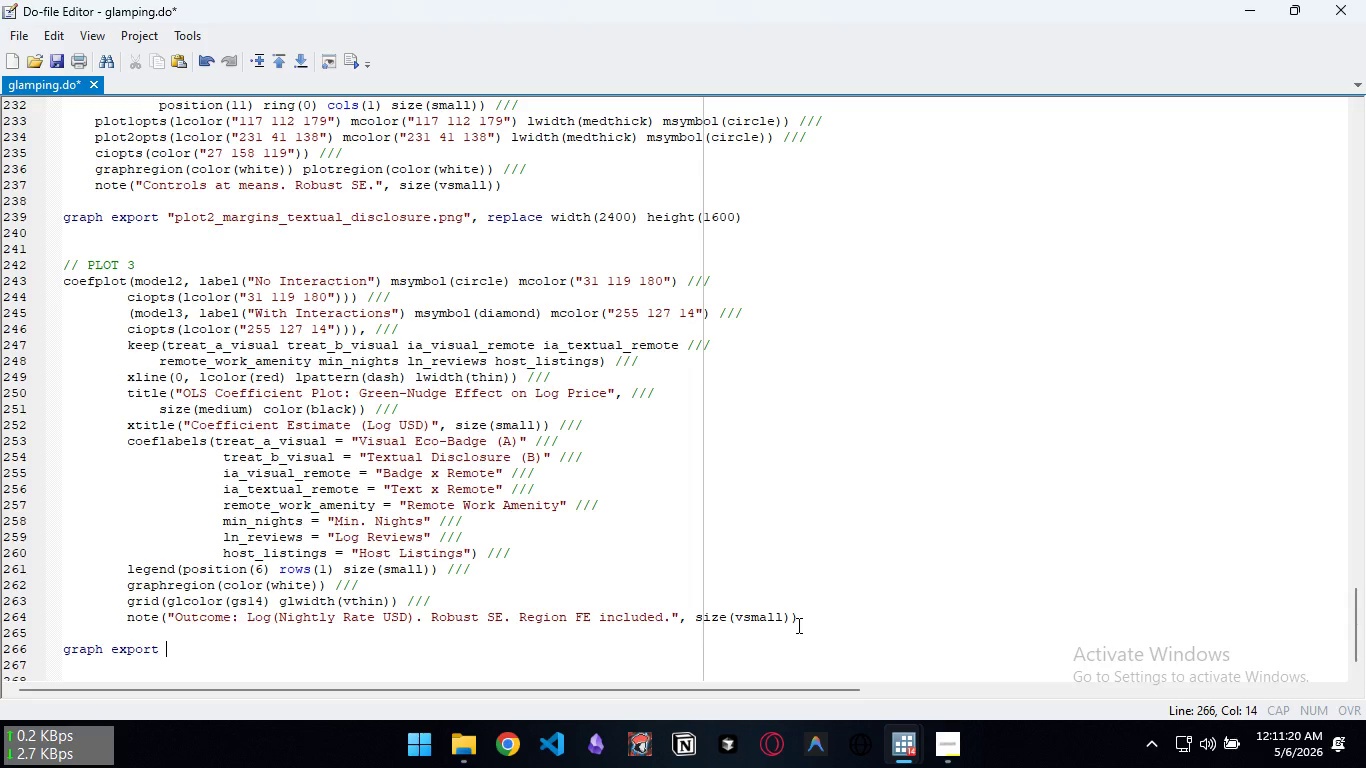 
wait(5.16)
 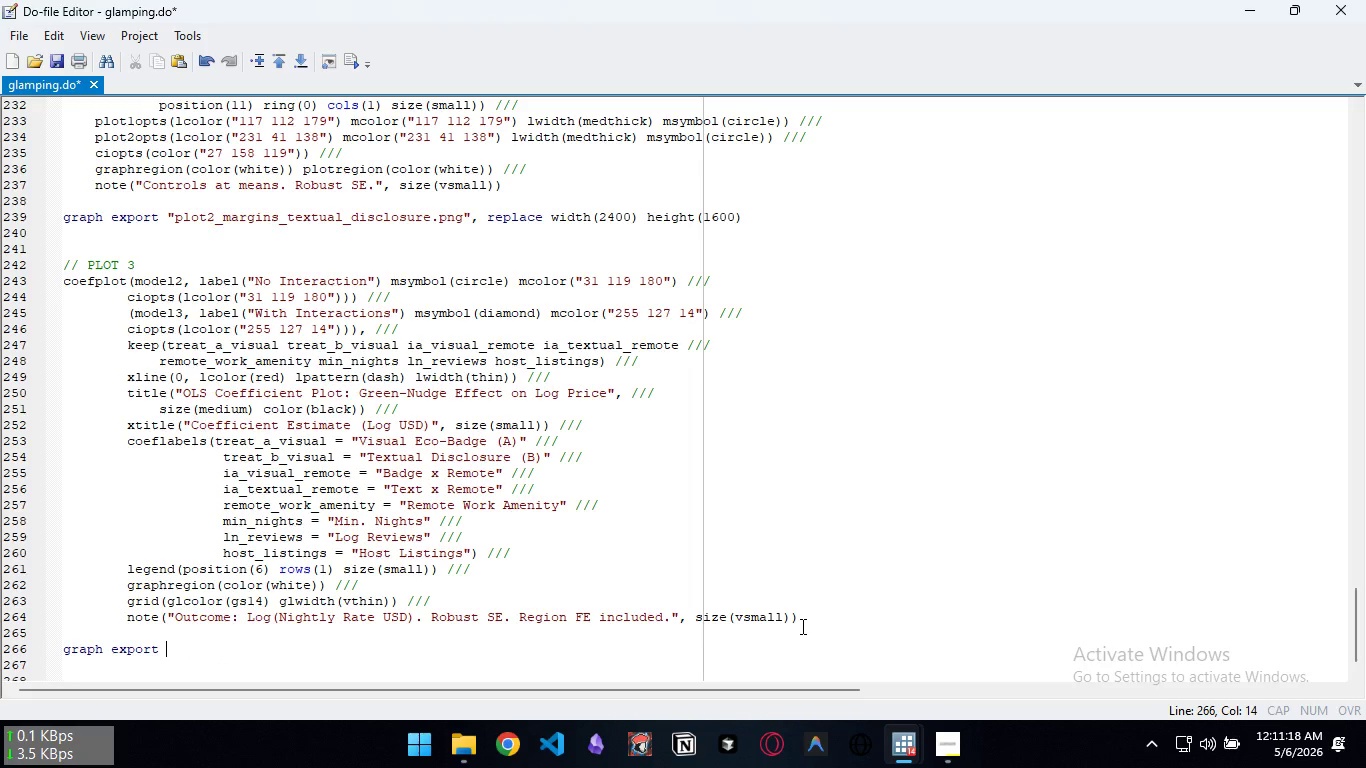 
type('plot)
 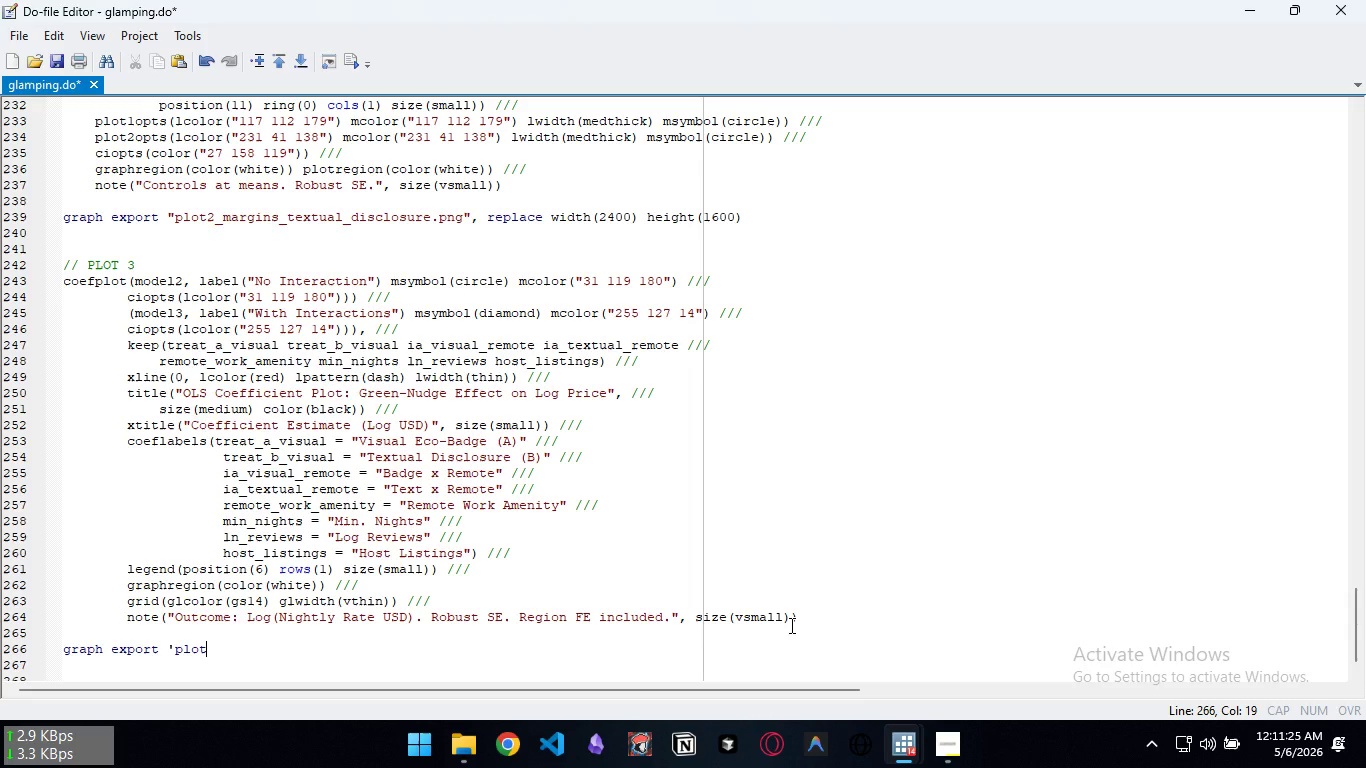 
type(3_coefplot_green_nudge.png")
 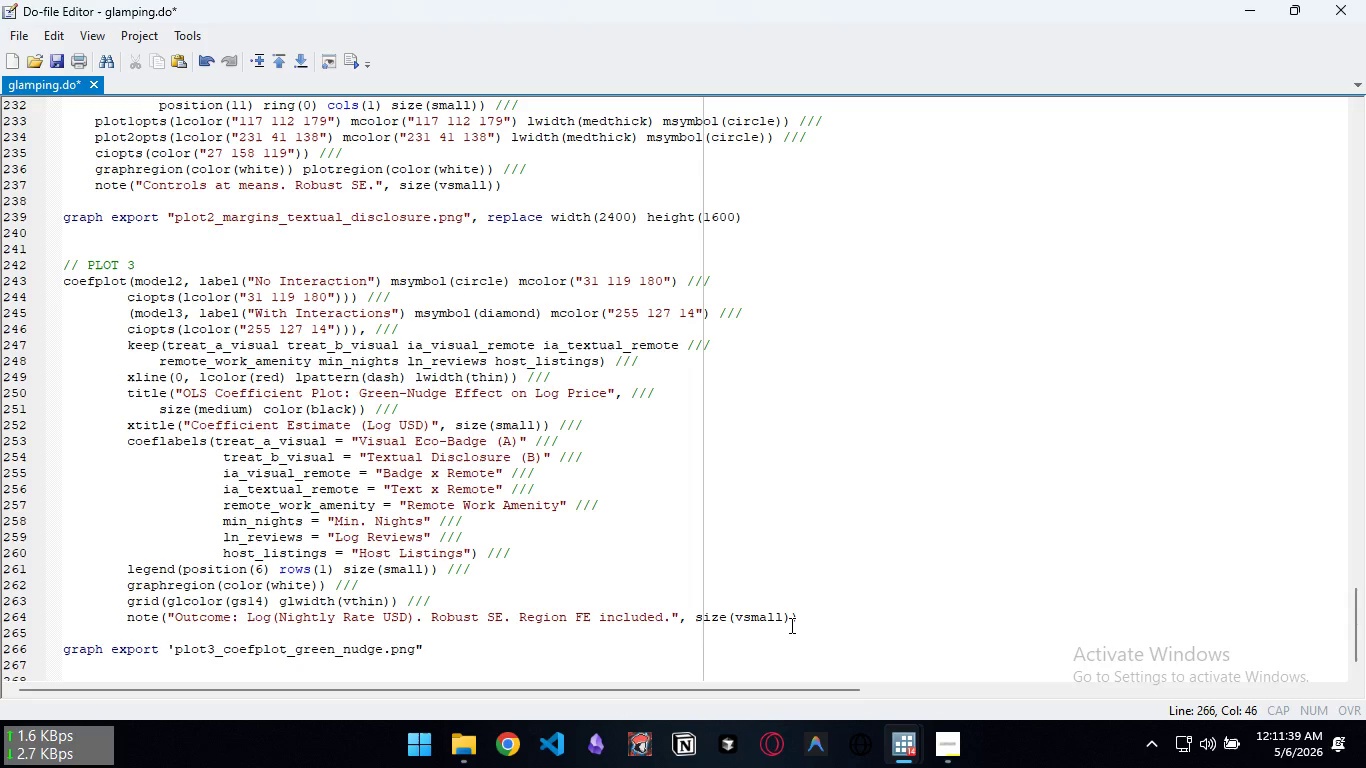 
key(Control+ArrowLeft)
 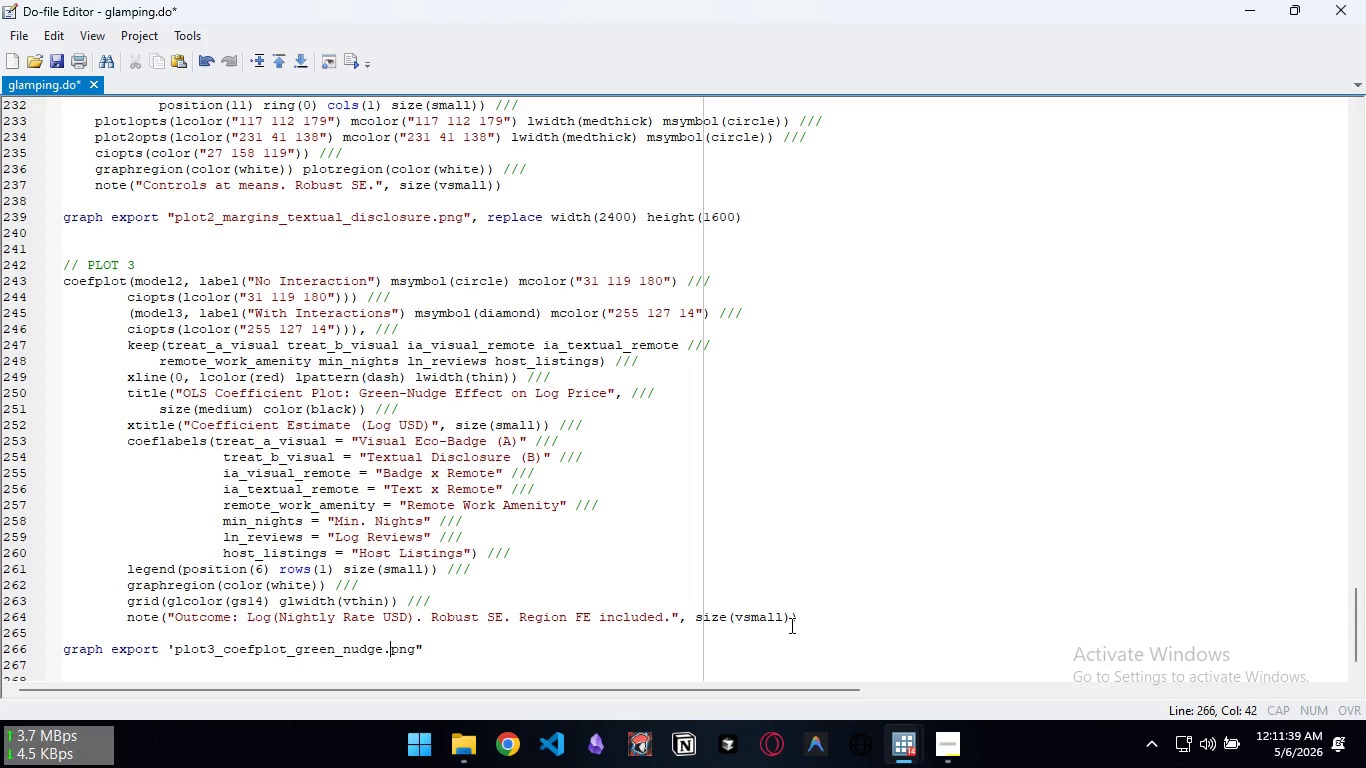 
key(Control+ArrowLeft)
 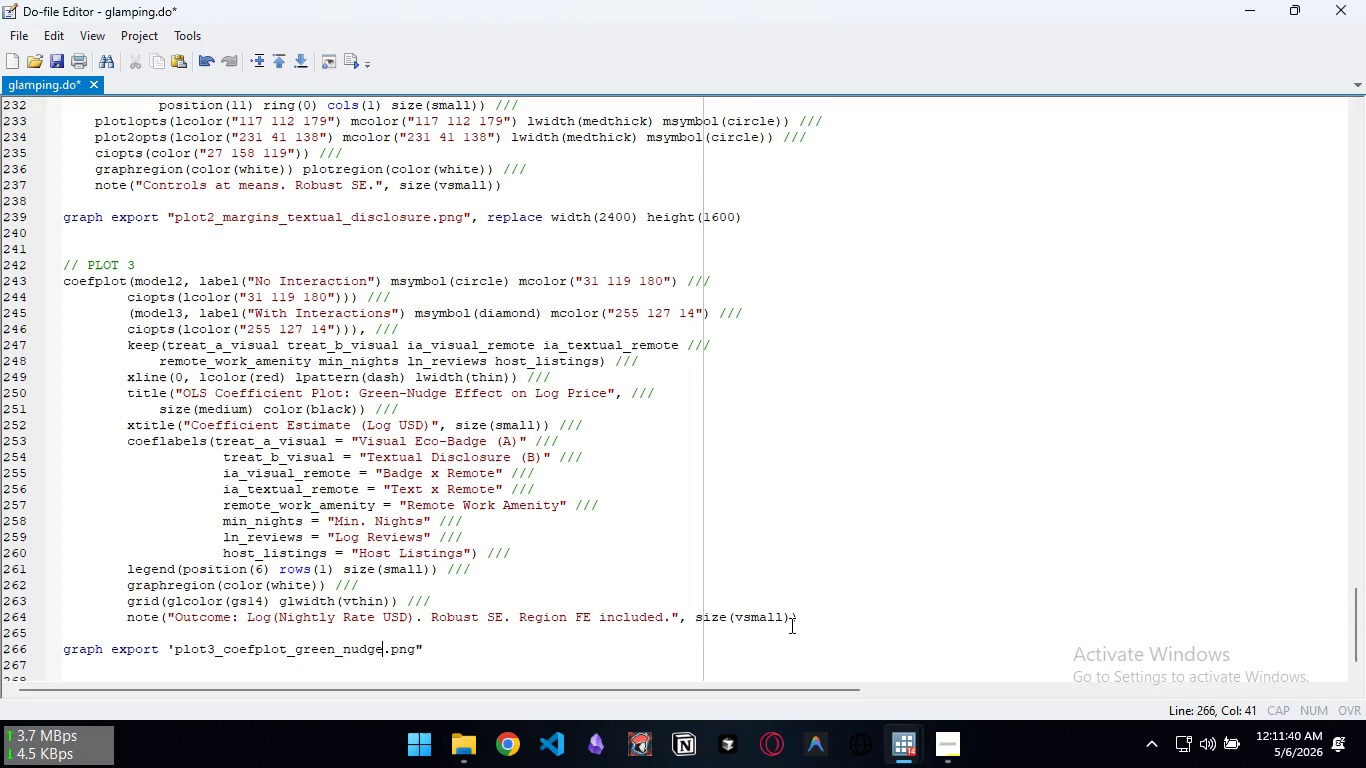 
key(Control+ArrowLeft)
 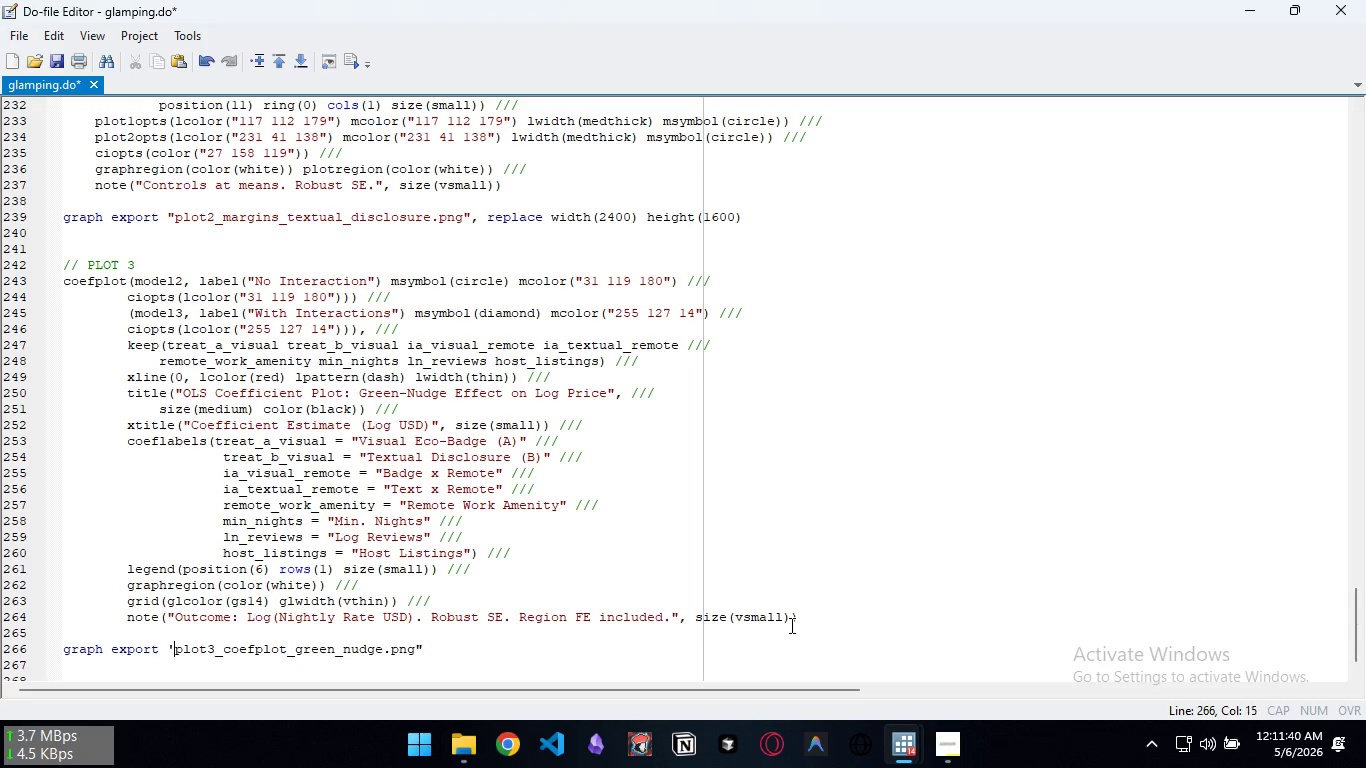 
key(Control+ArrowLeft)
 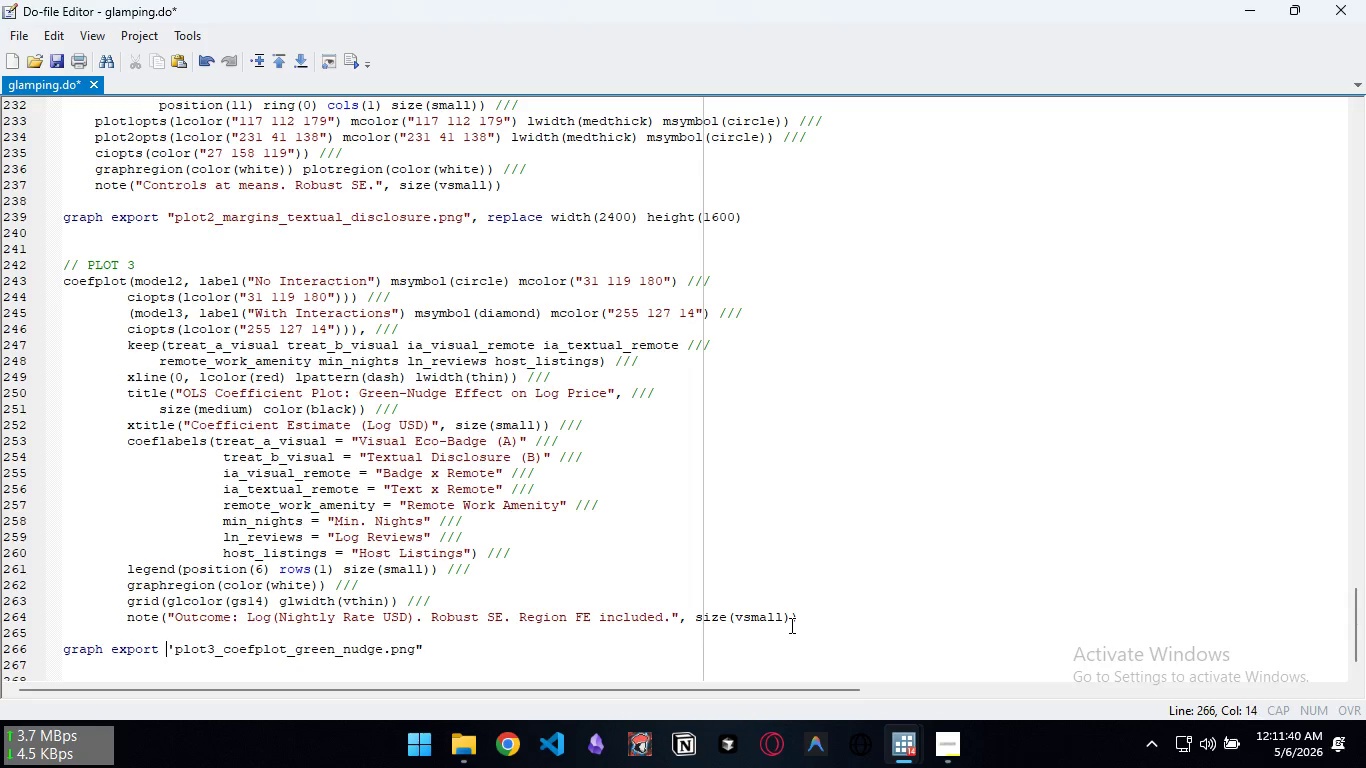 
key(Control+ArrowLeft)
 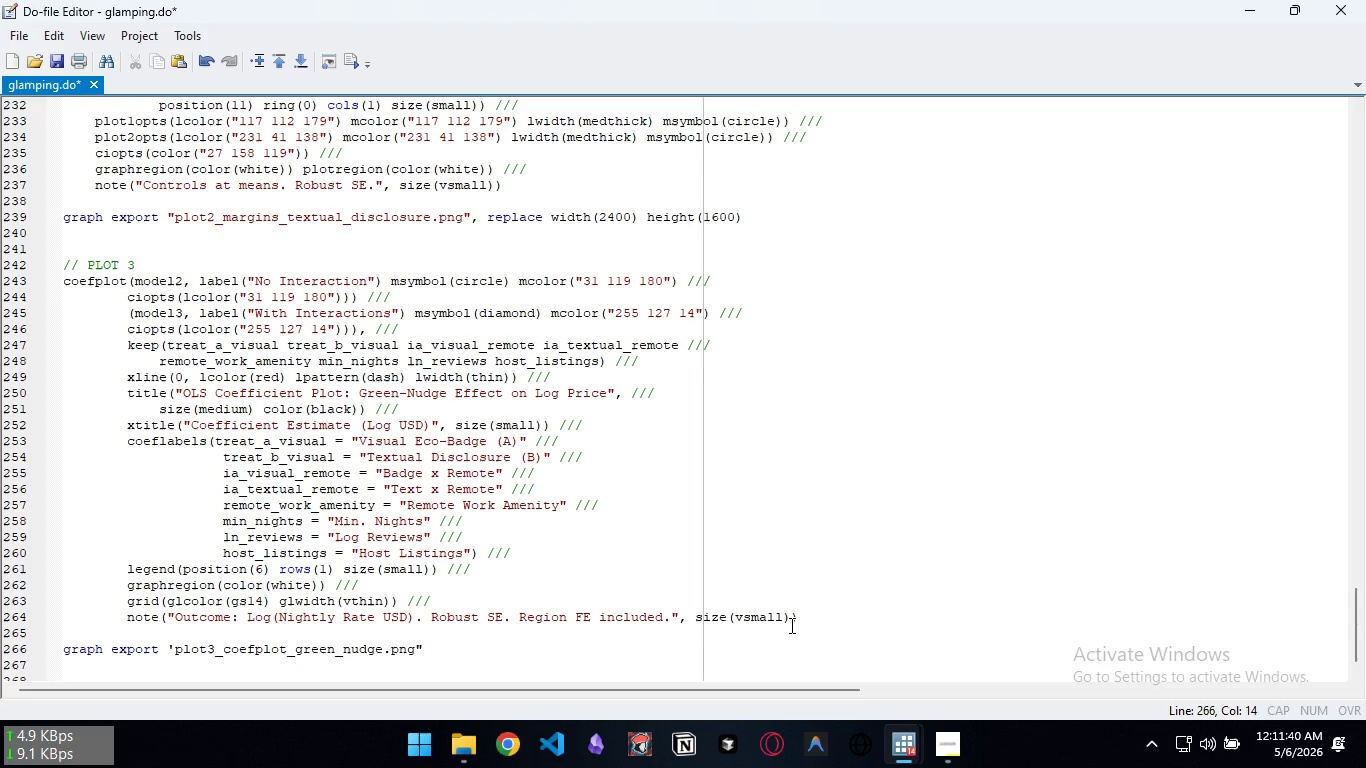 
key(ArrowRight)
 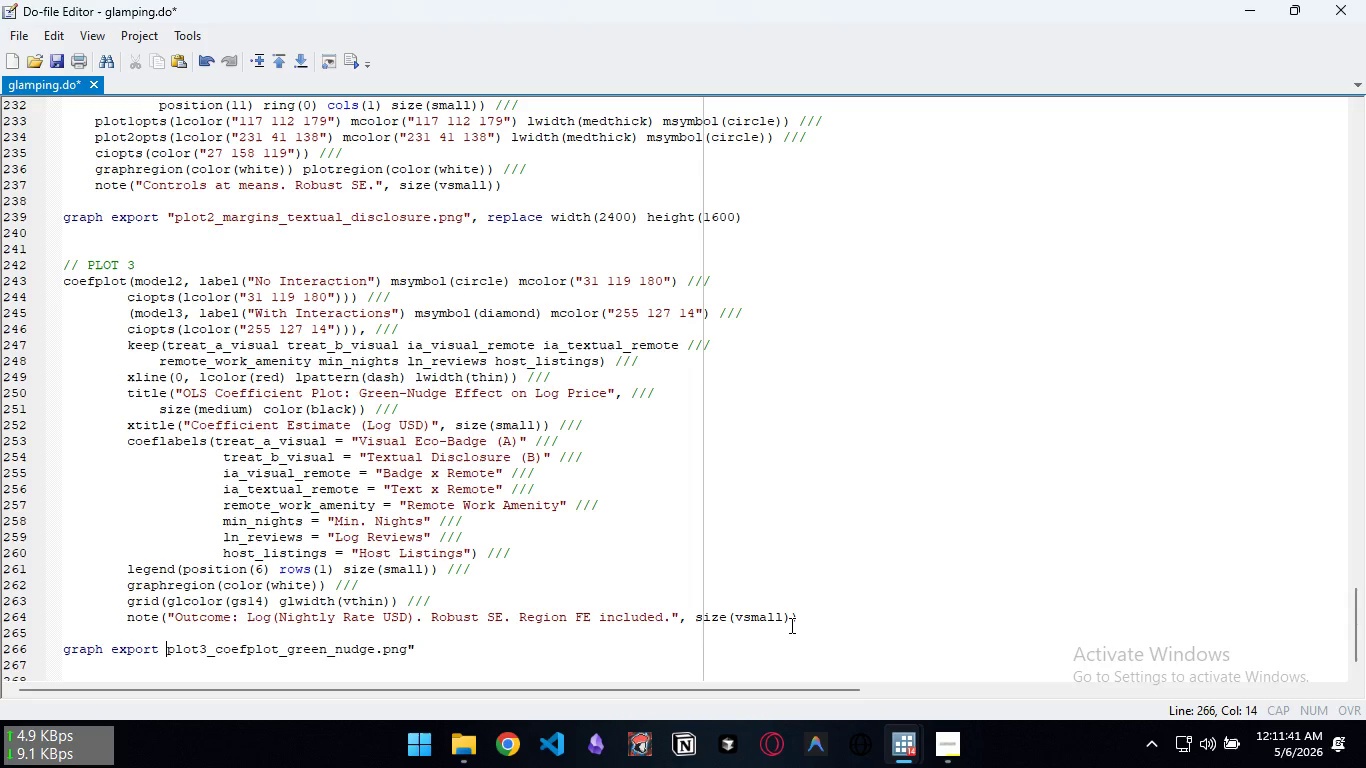 
key(Backspace)
type("[End], replace width )
key(Backspace)
type((2400) height(1800))
 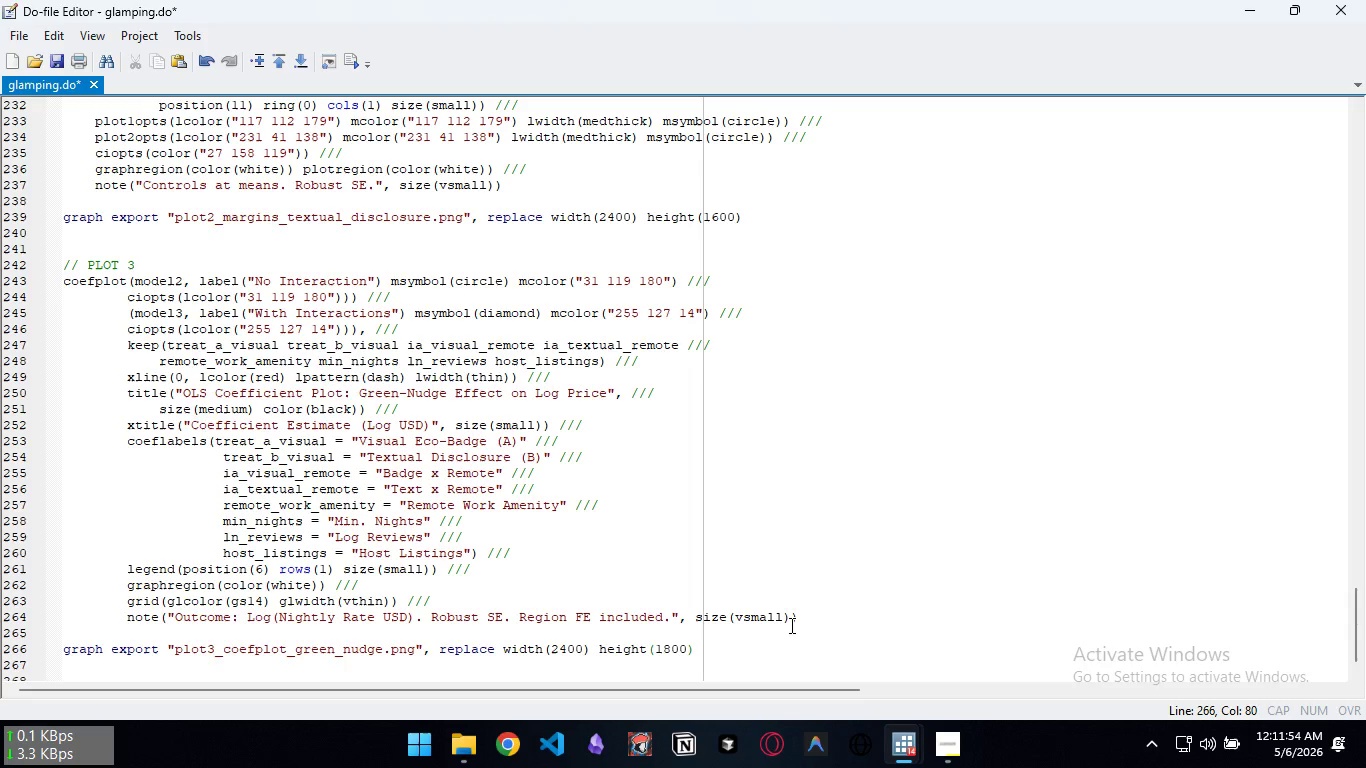 
key(Control+S)
 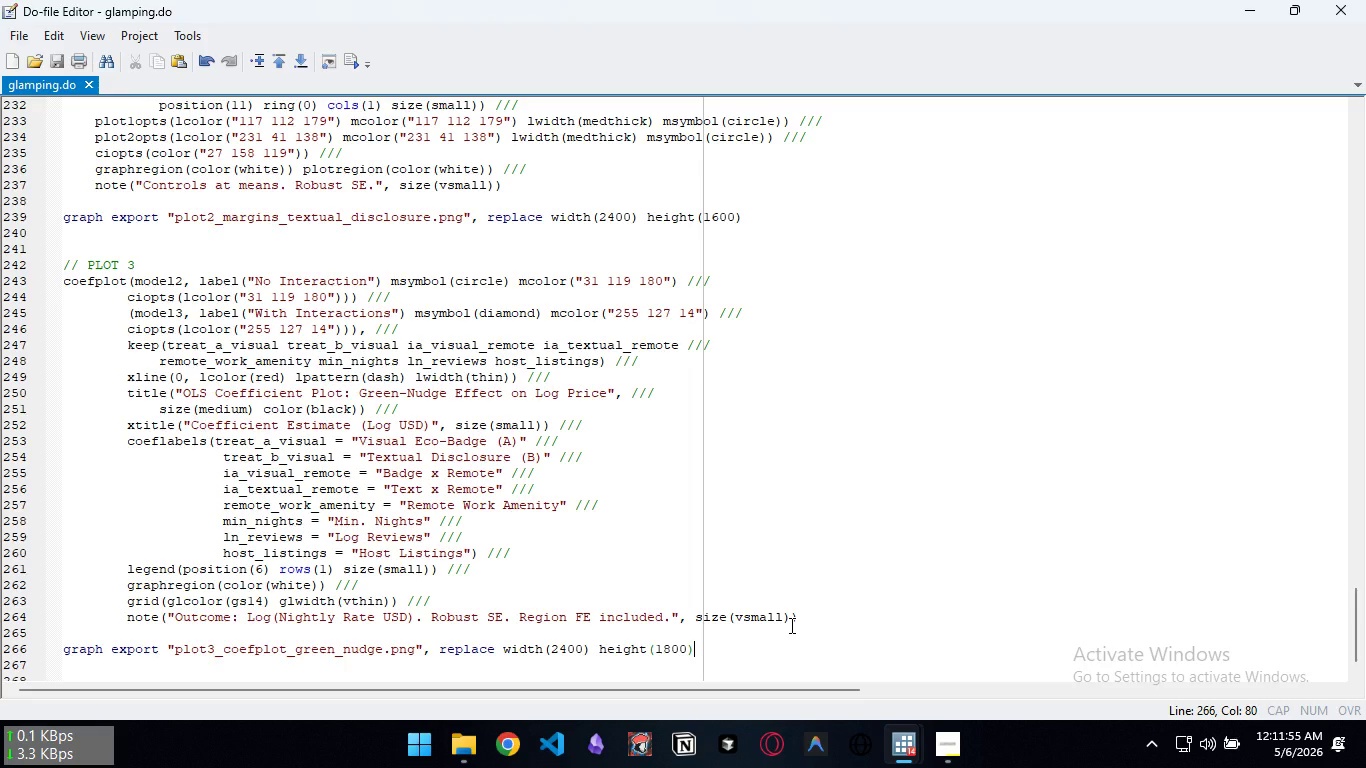 
key(Control+ControlLeft)
 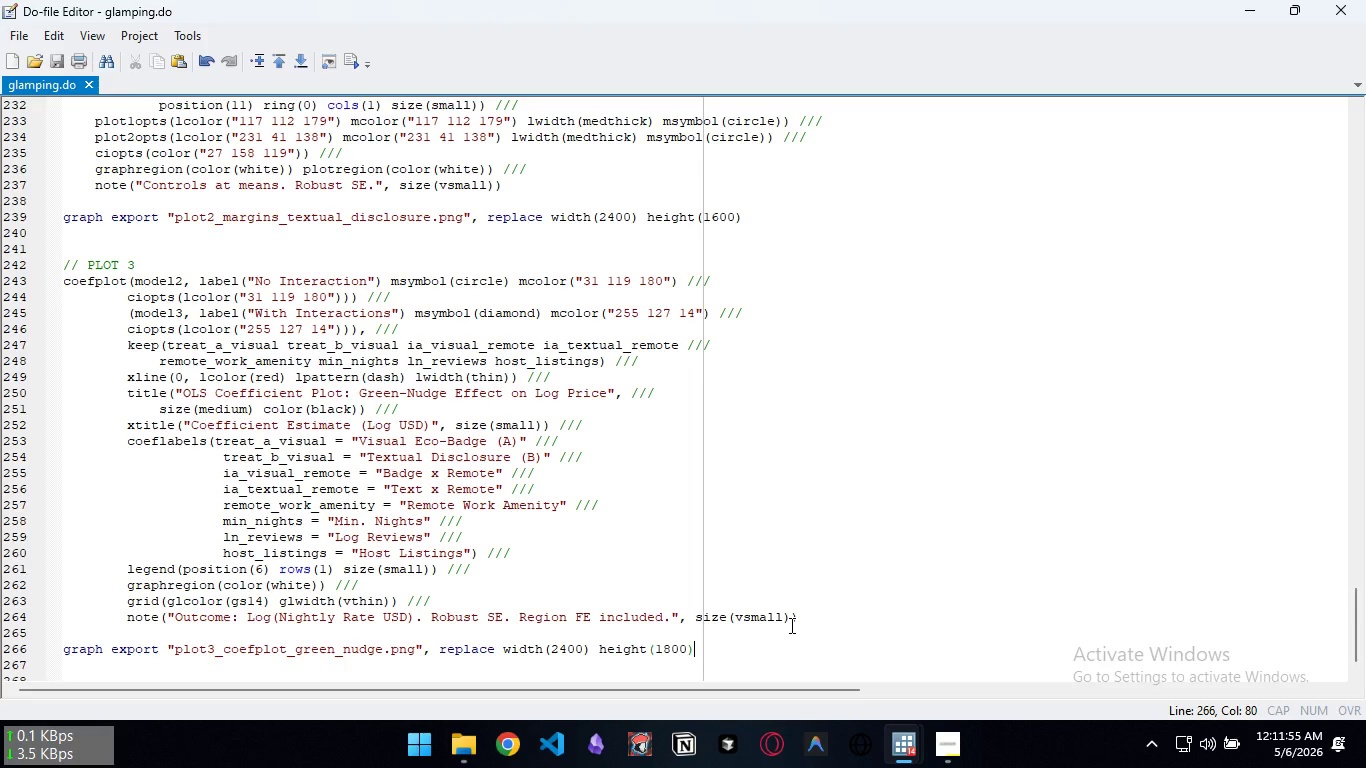 
key(Control+D)
 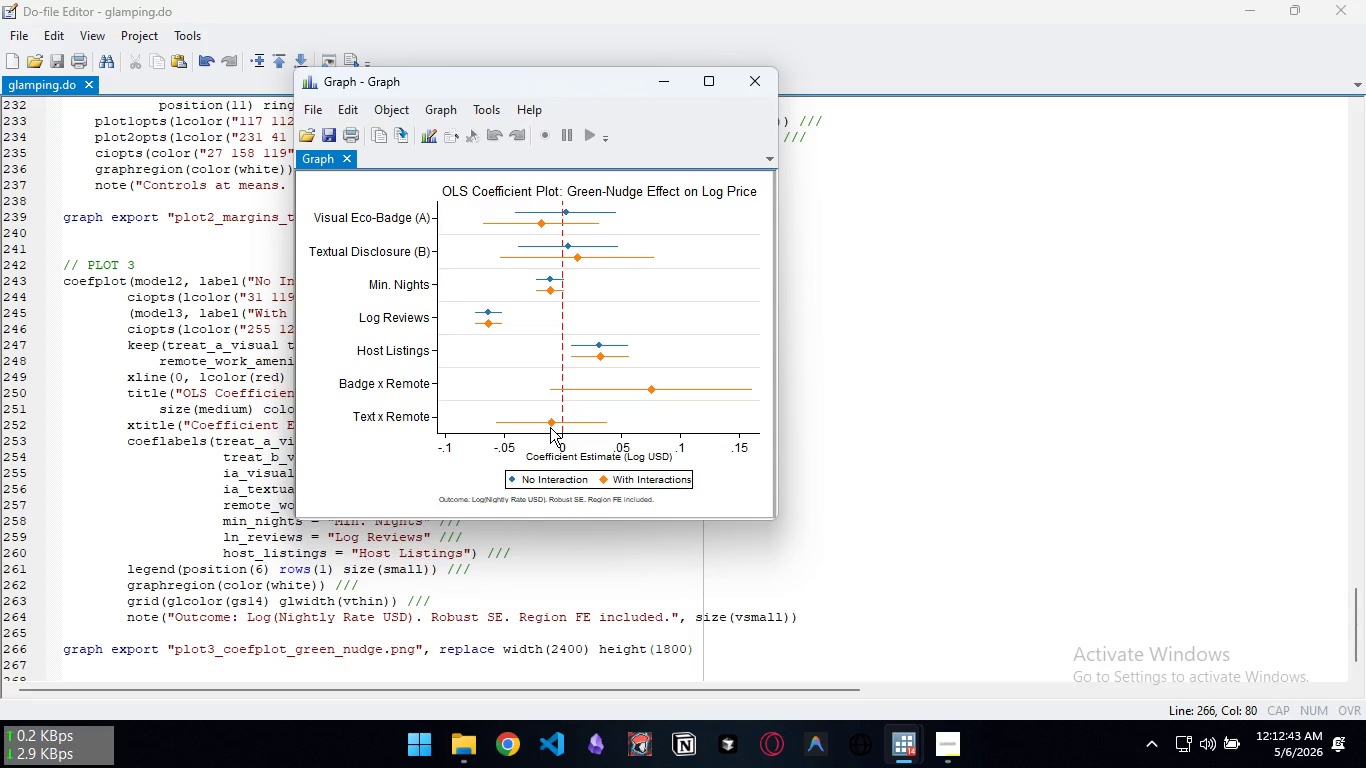 
wait(52.41)
 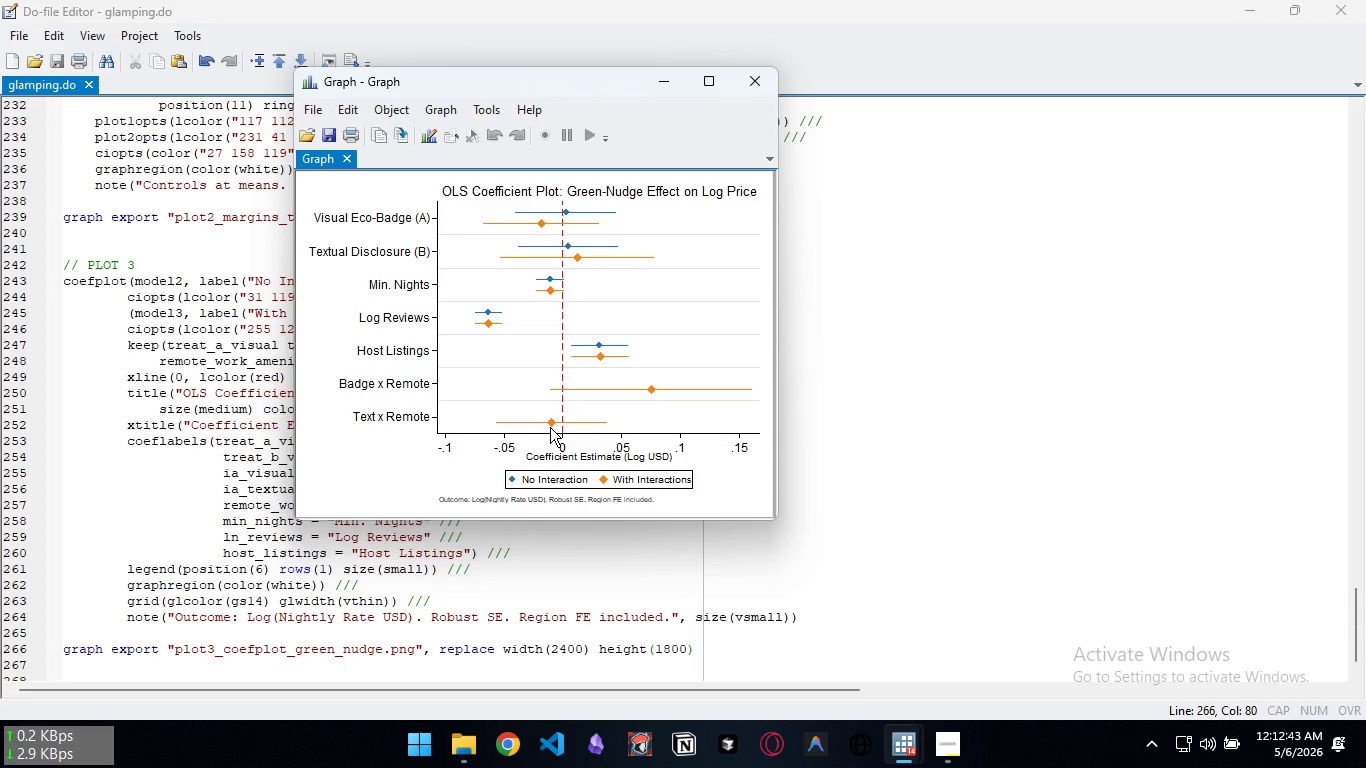 
left_click([753, 86])
 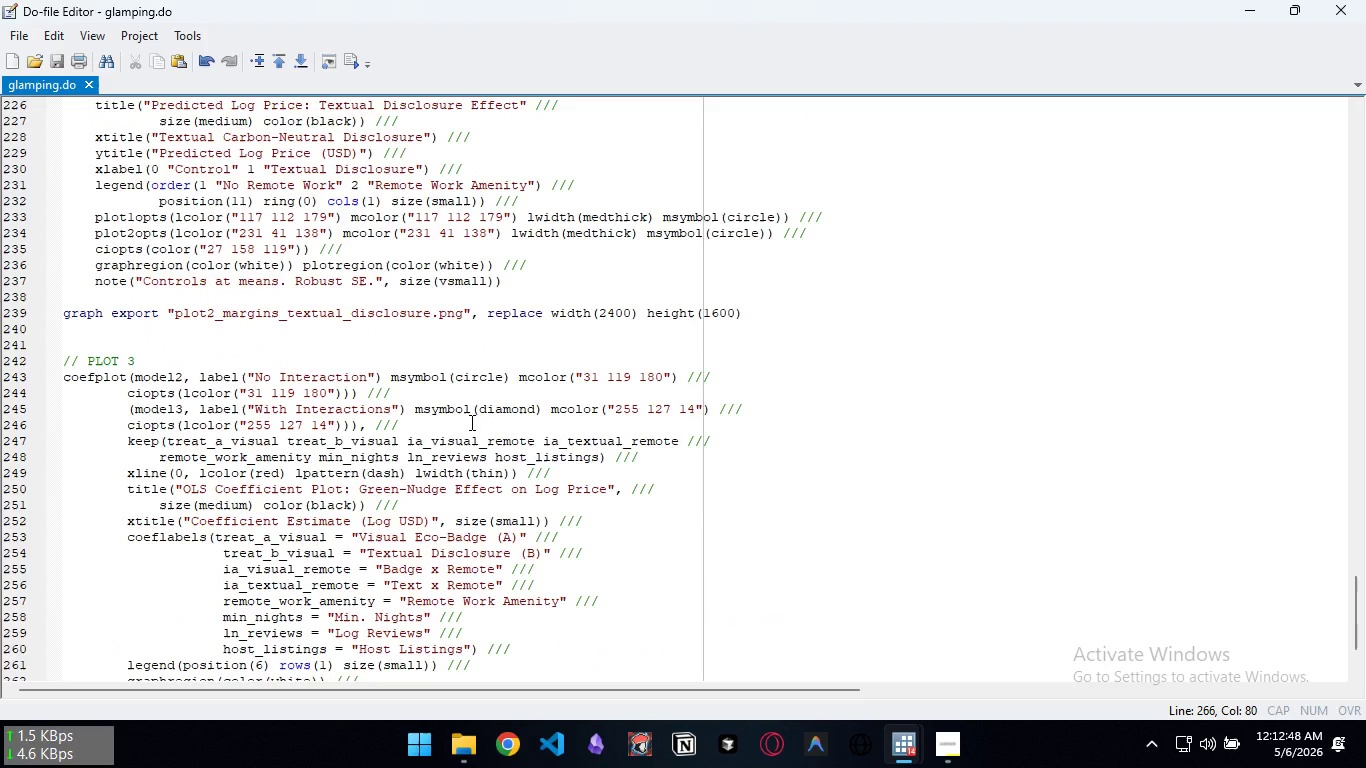 
scroll: coordinate [389, 449], scroll_direction: up, amount: 7.0
 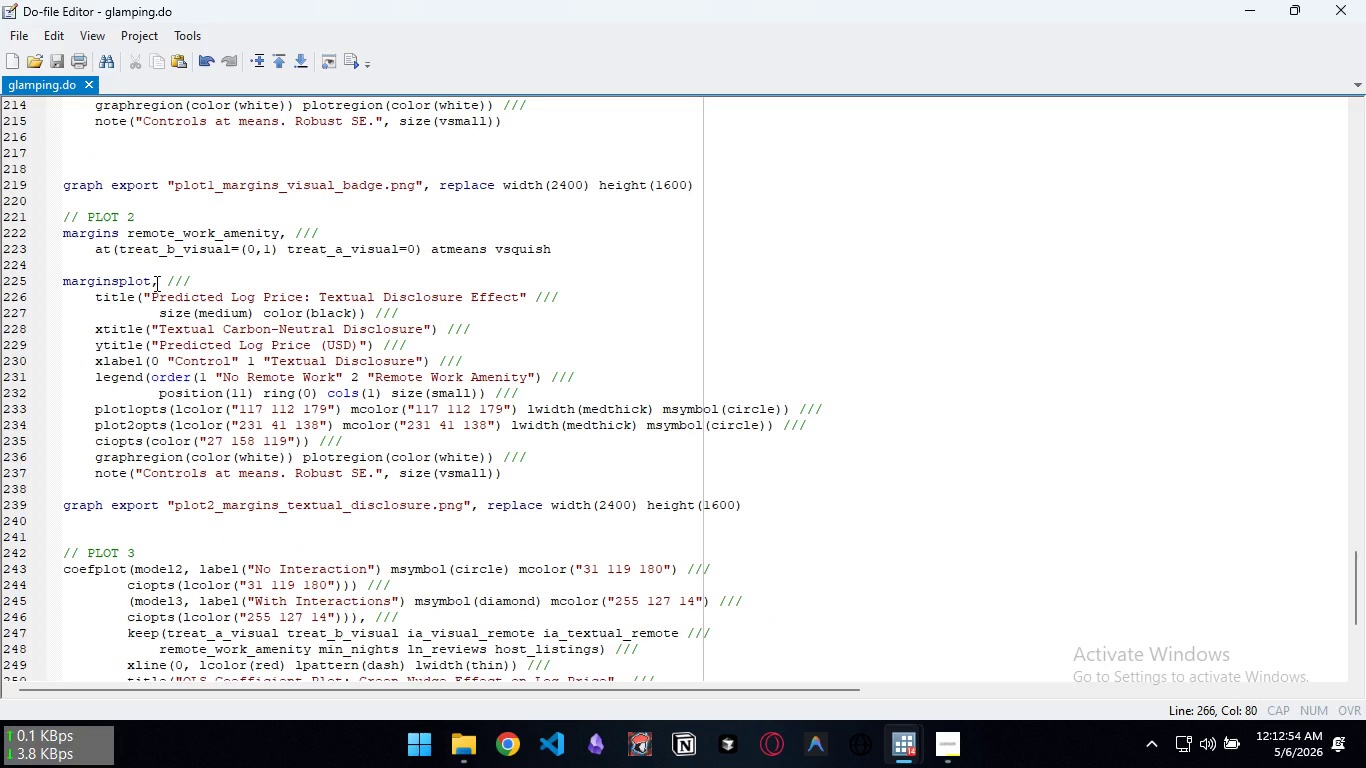 
wait(5.65)
 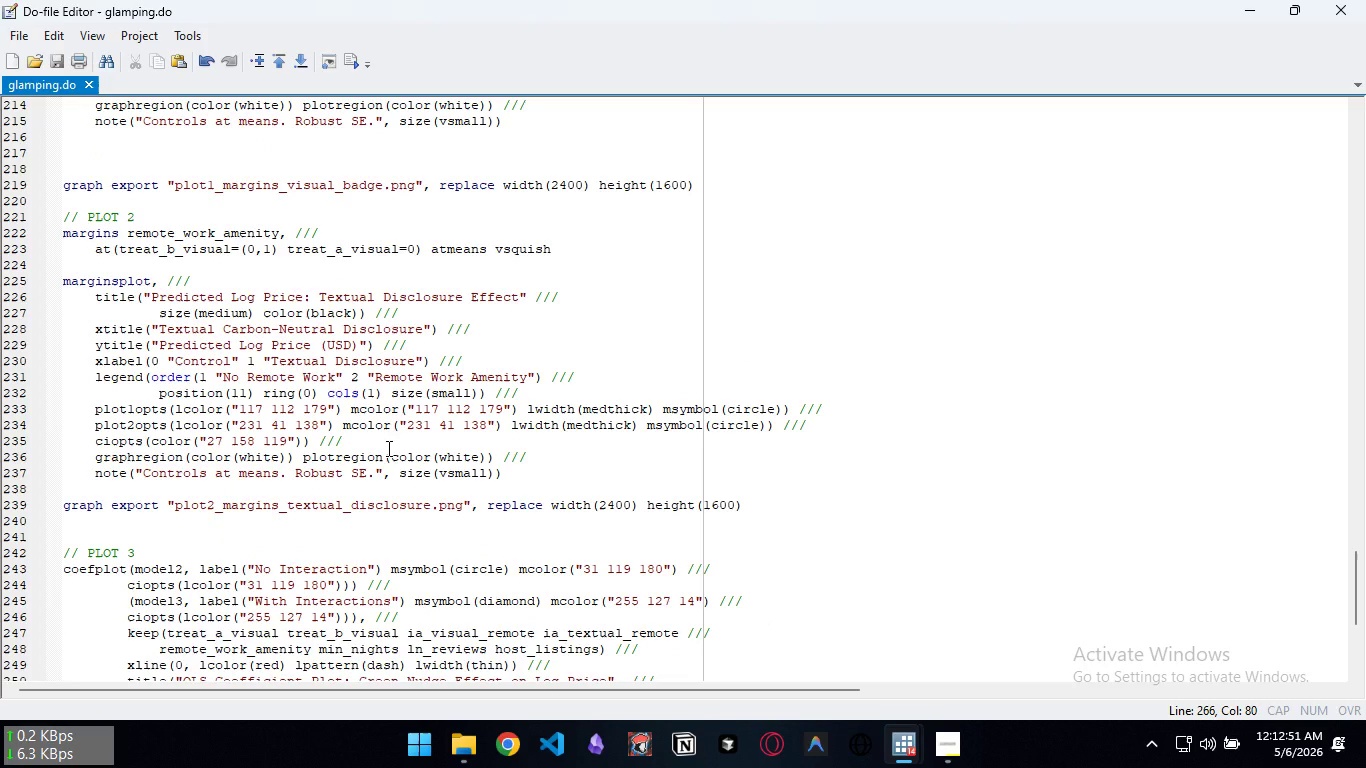 
left_click([164, 285])
 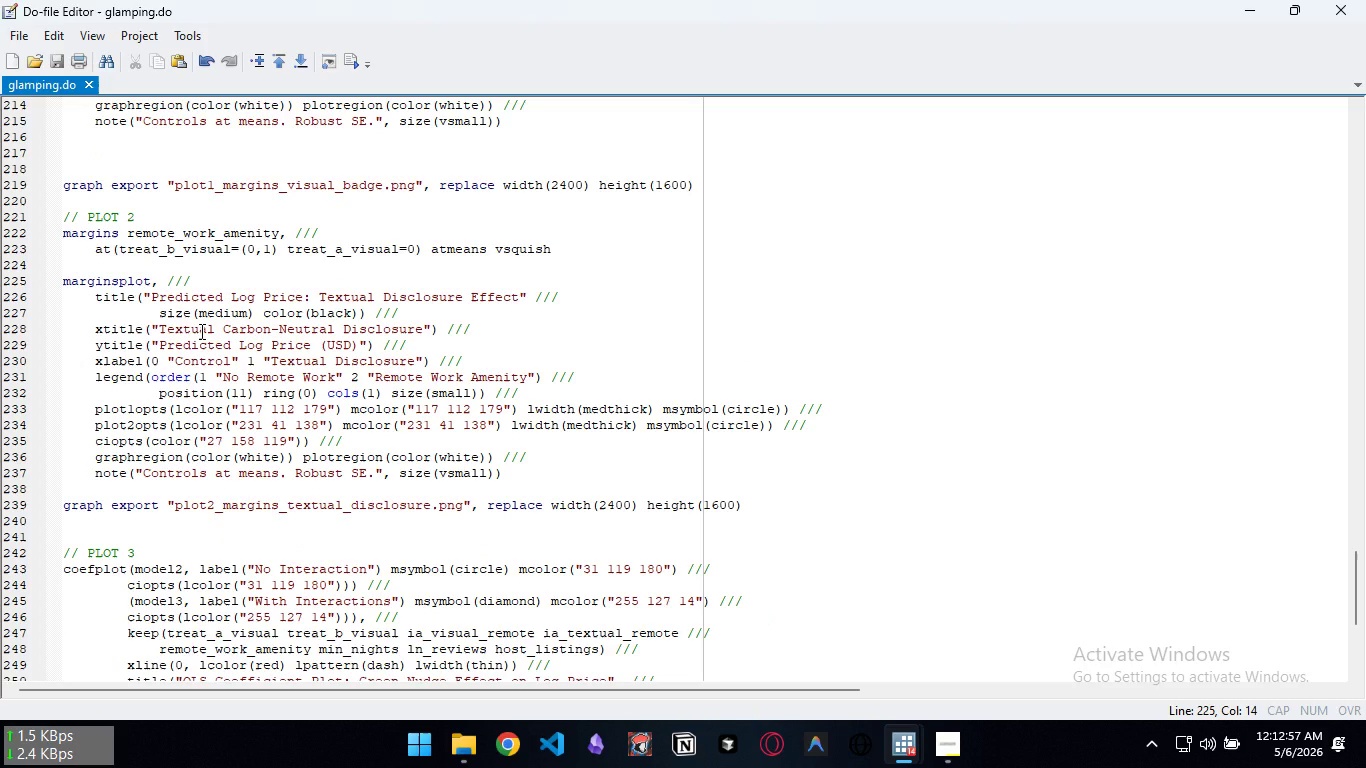 
type(xvar(trat)
key(Backspace)
key(Backspace)
type(eat_b_visual) )
 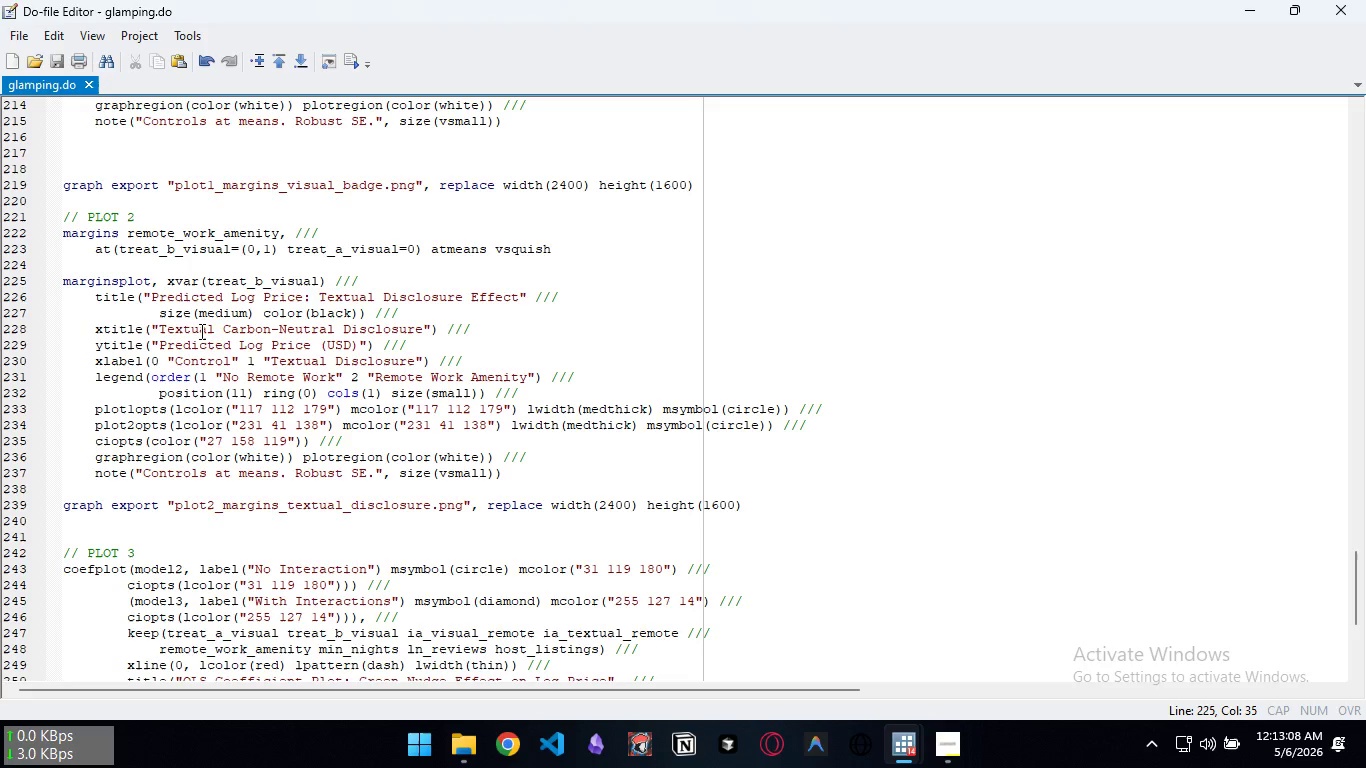 
key(Control+S)
 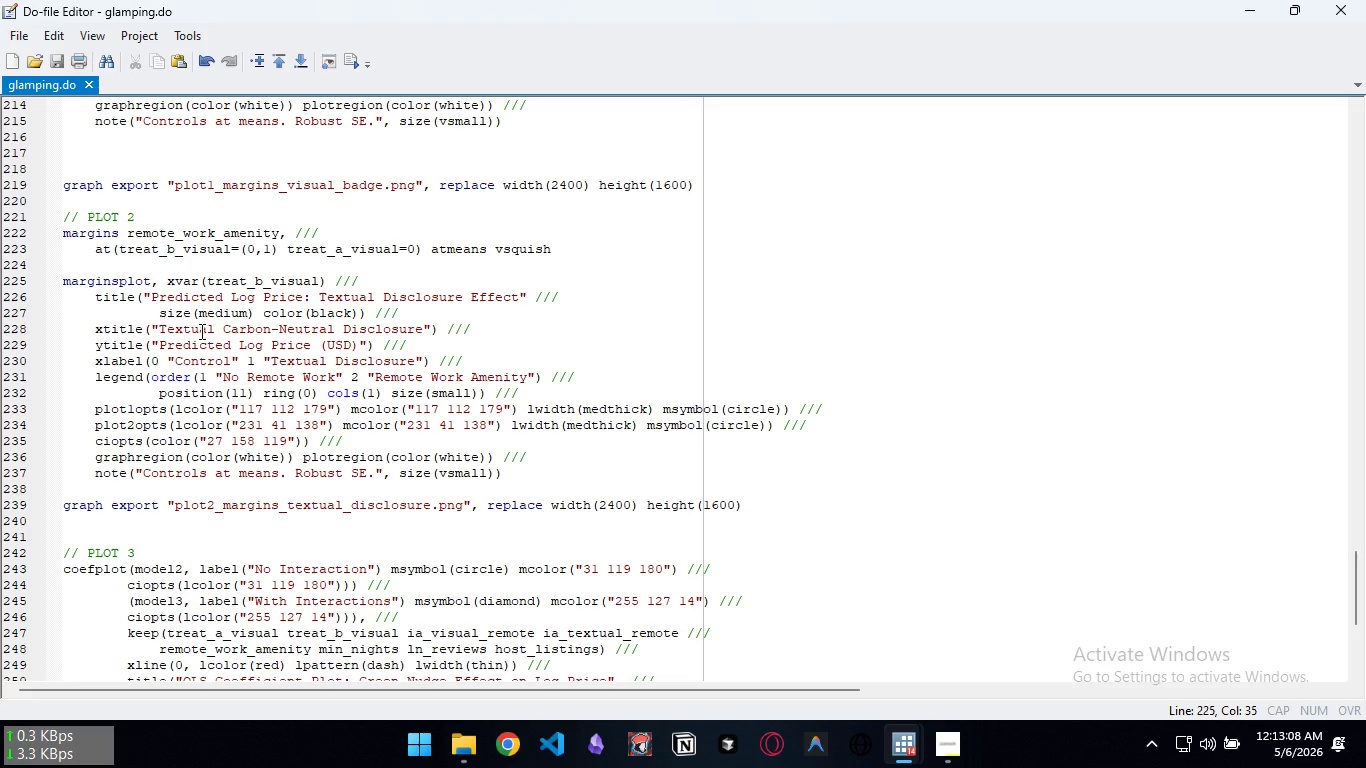 
key(Control+D)
 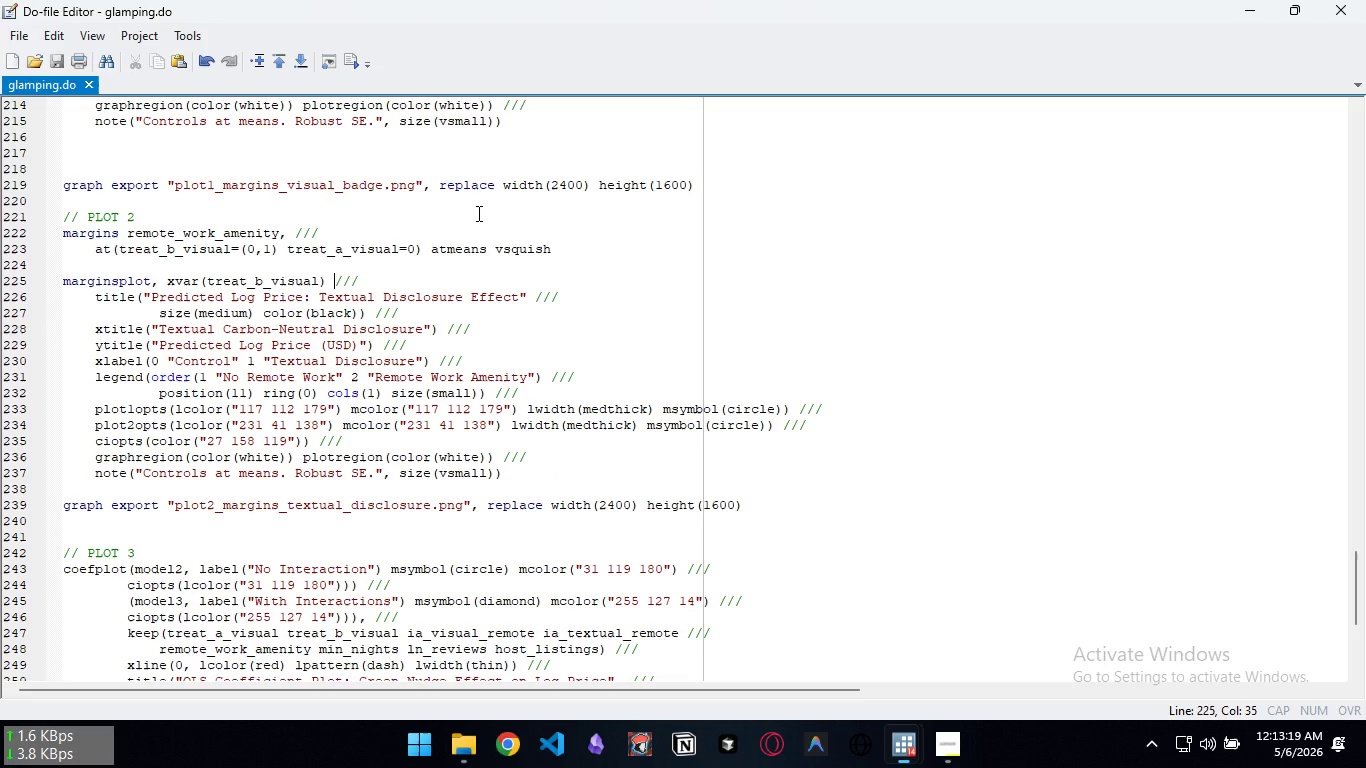 
wait(16.2)
 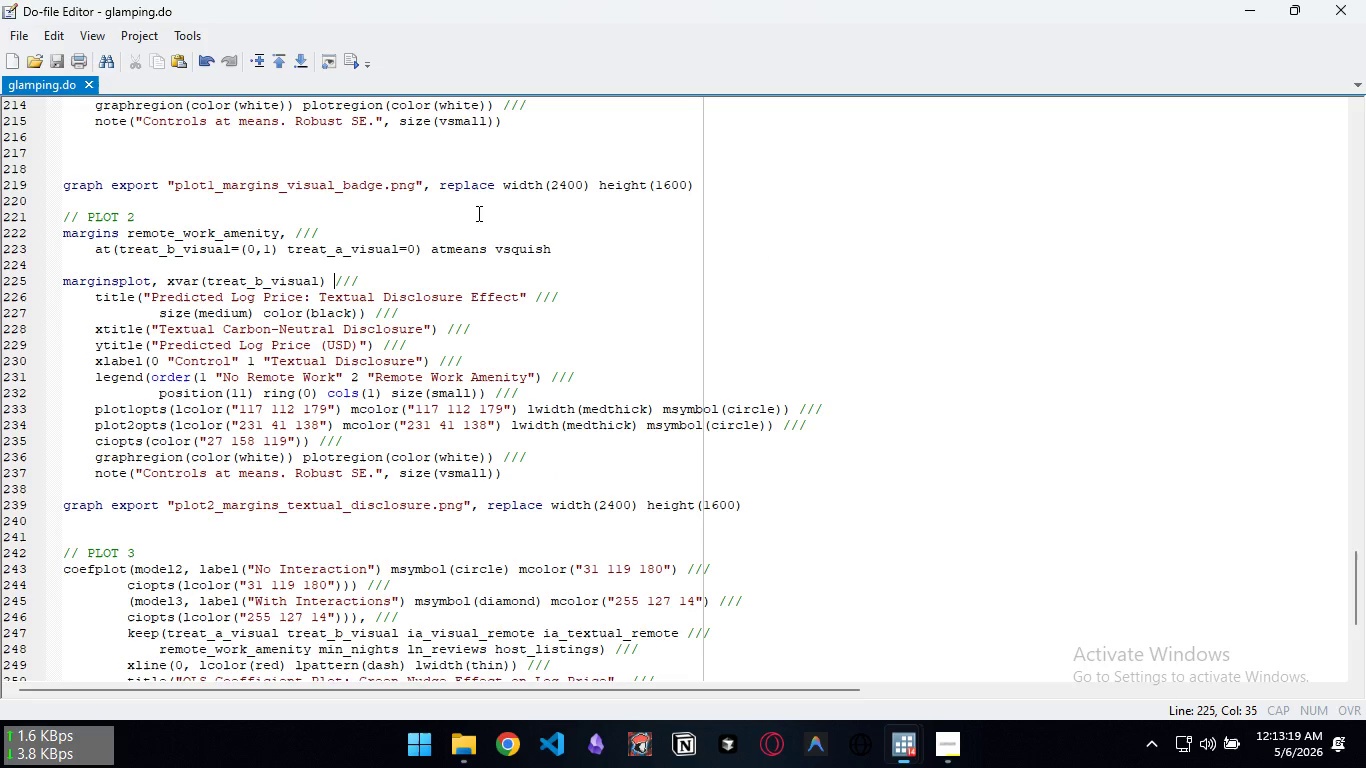 
scroll: coordinate [556, 383], scroll_direction: down, amount: 6.0
 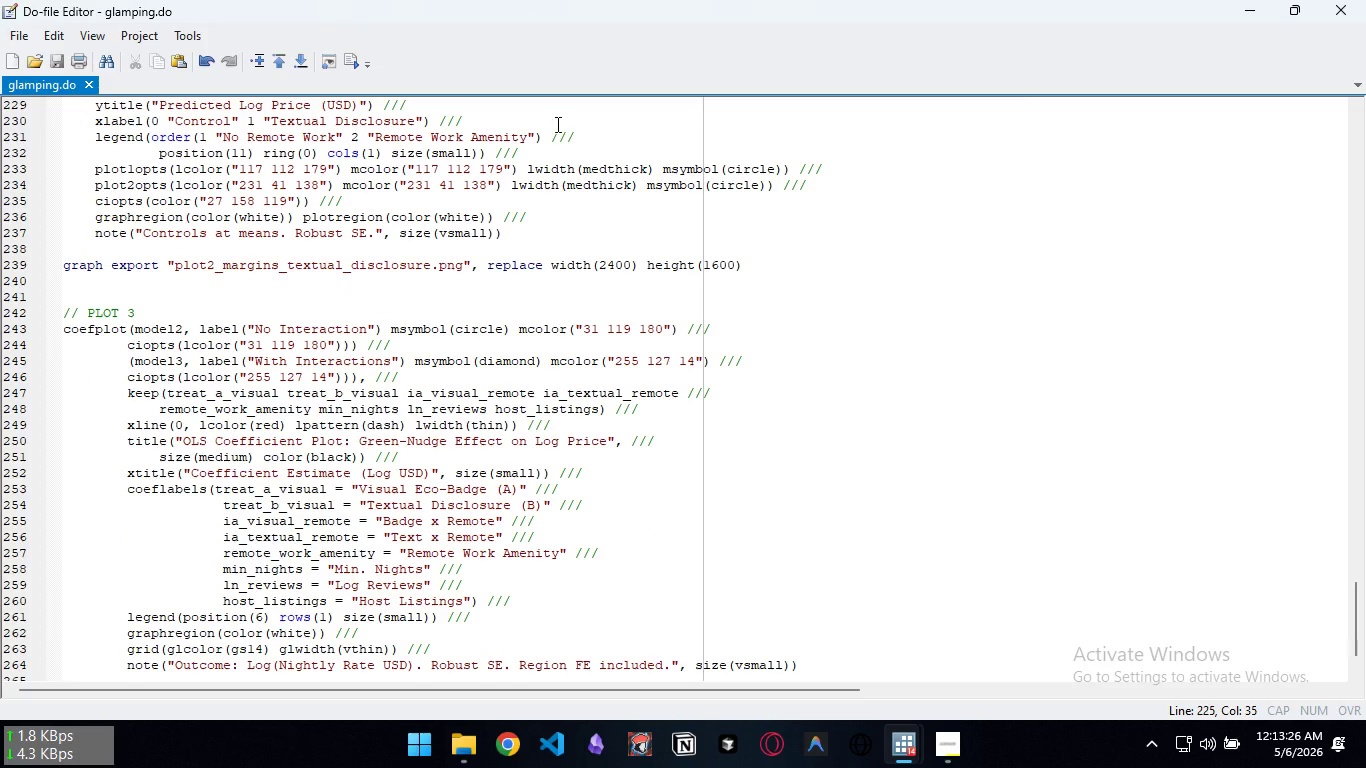 
scroll: coordinate [503, 242], scroll_direction: up, amount: 8.0
 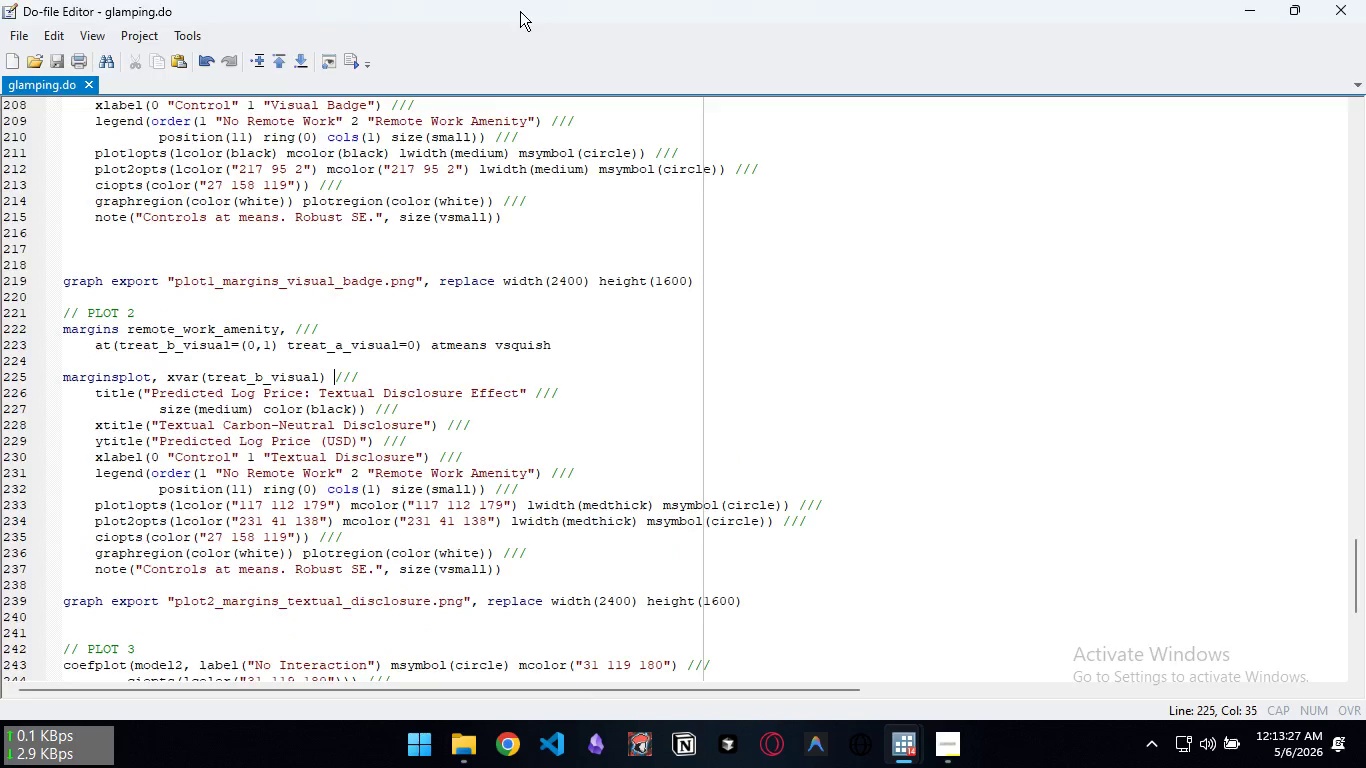 
left_click_drag(start_coordinate=[520, 10], to_coordinate=[875, 129])
 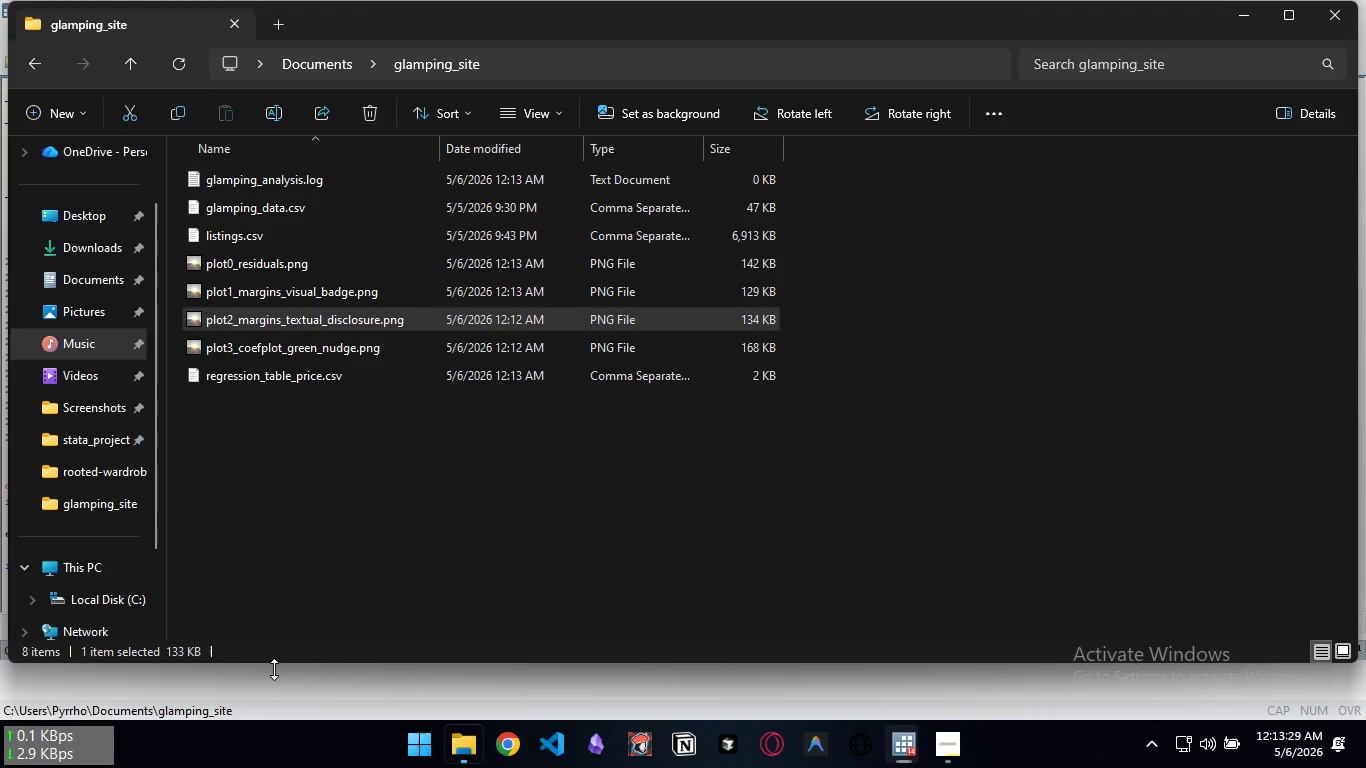 
left_click([274, 669])
 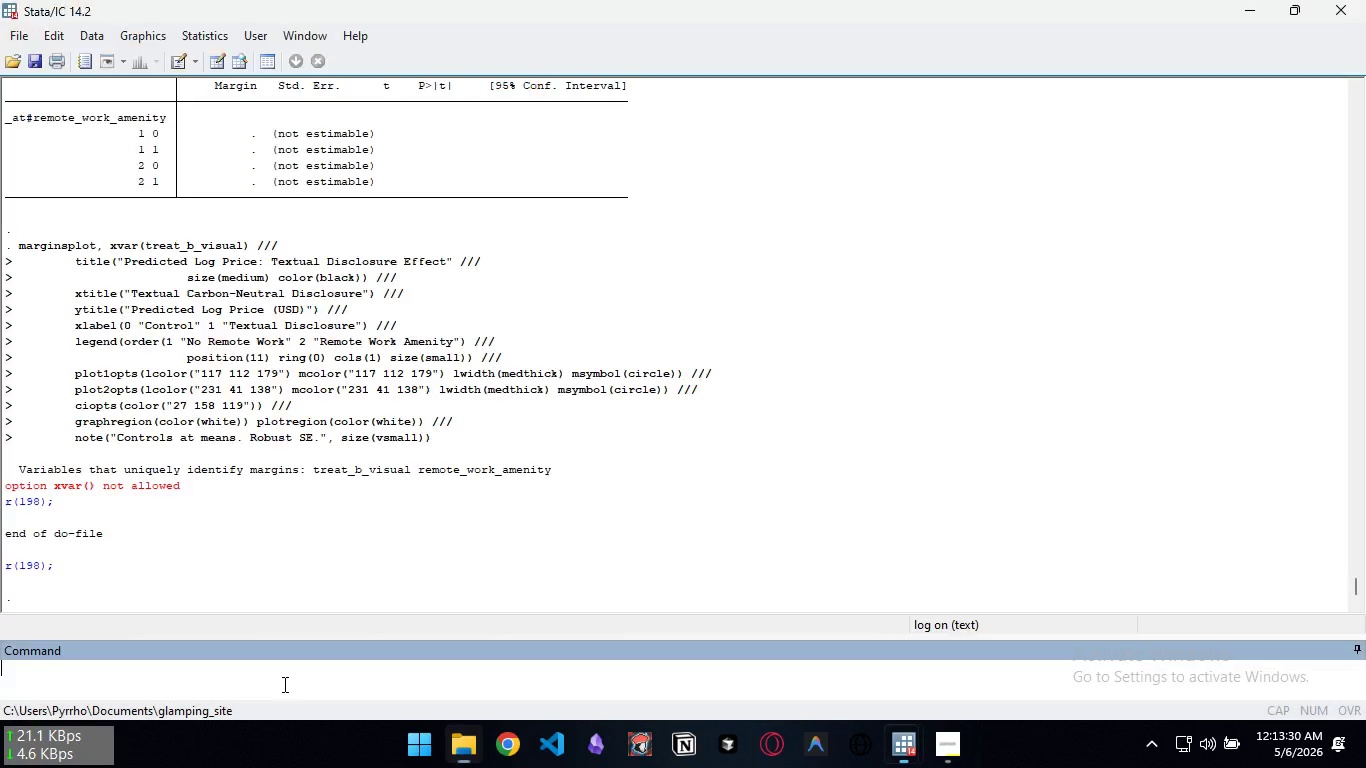 
left_click([283, 684])
 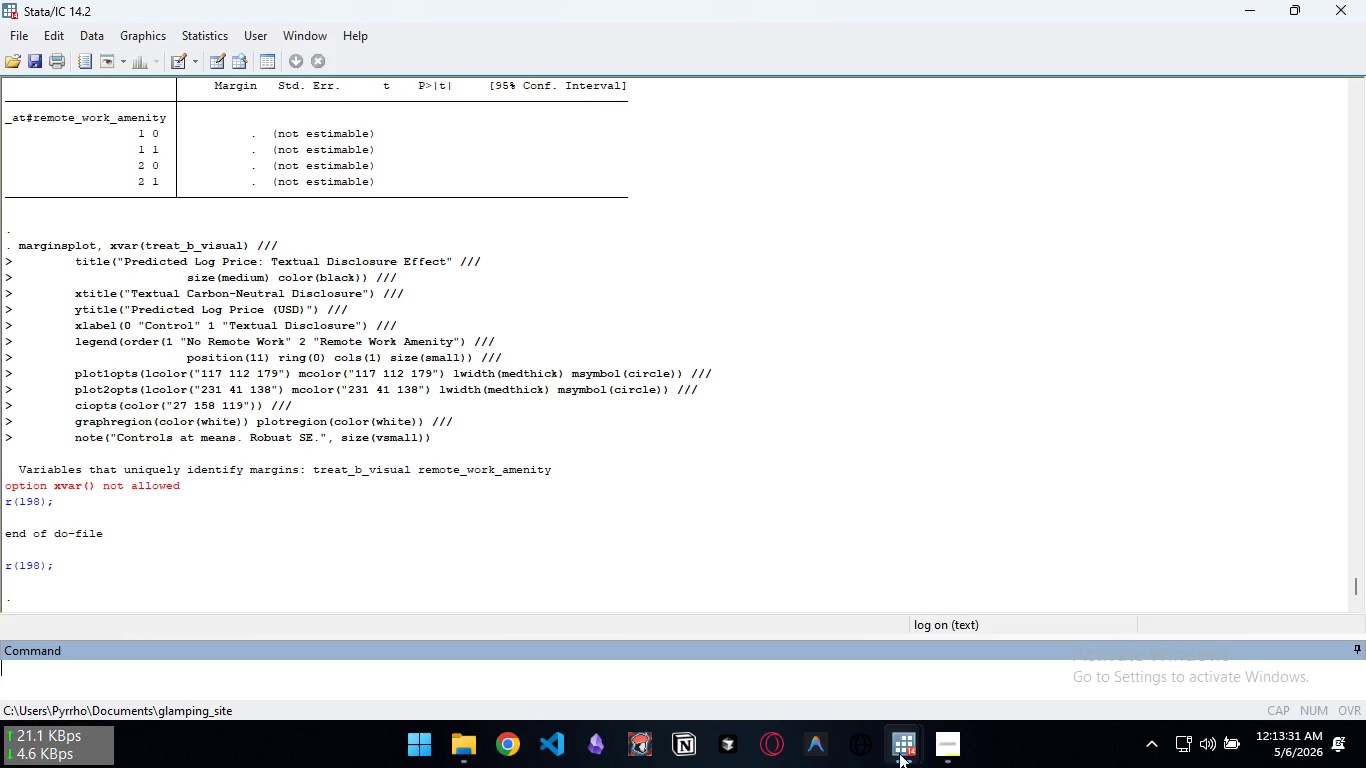 
left_click([906, 752])
 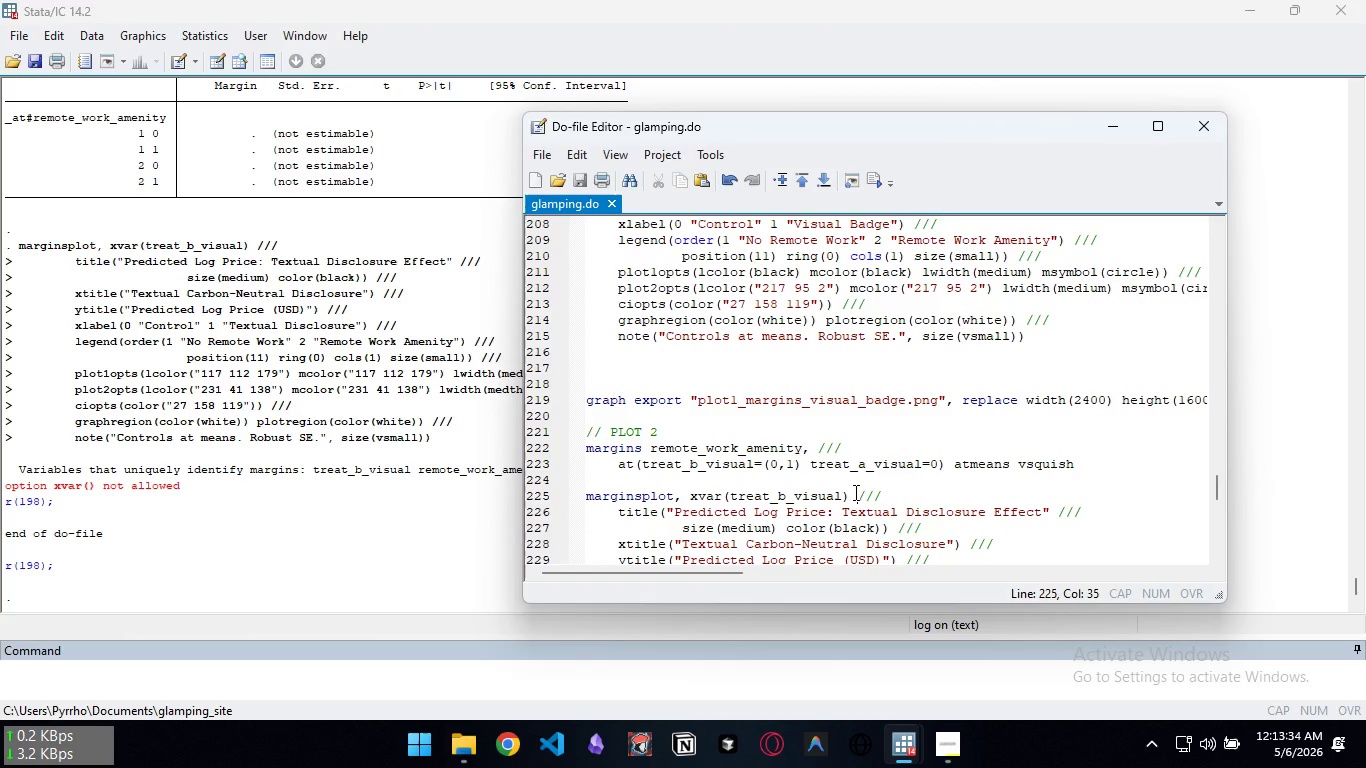 
key(Control+Shift+ArrowLeft)
 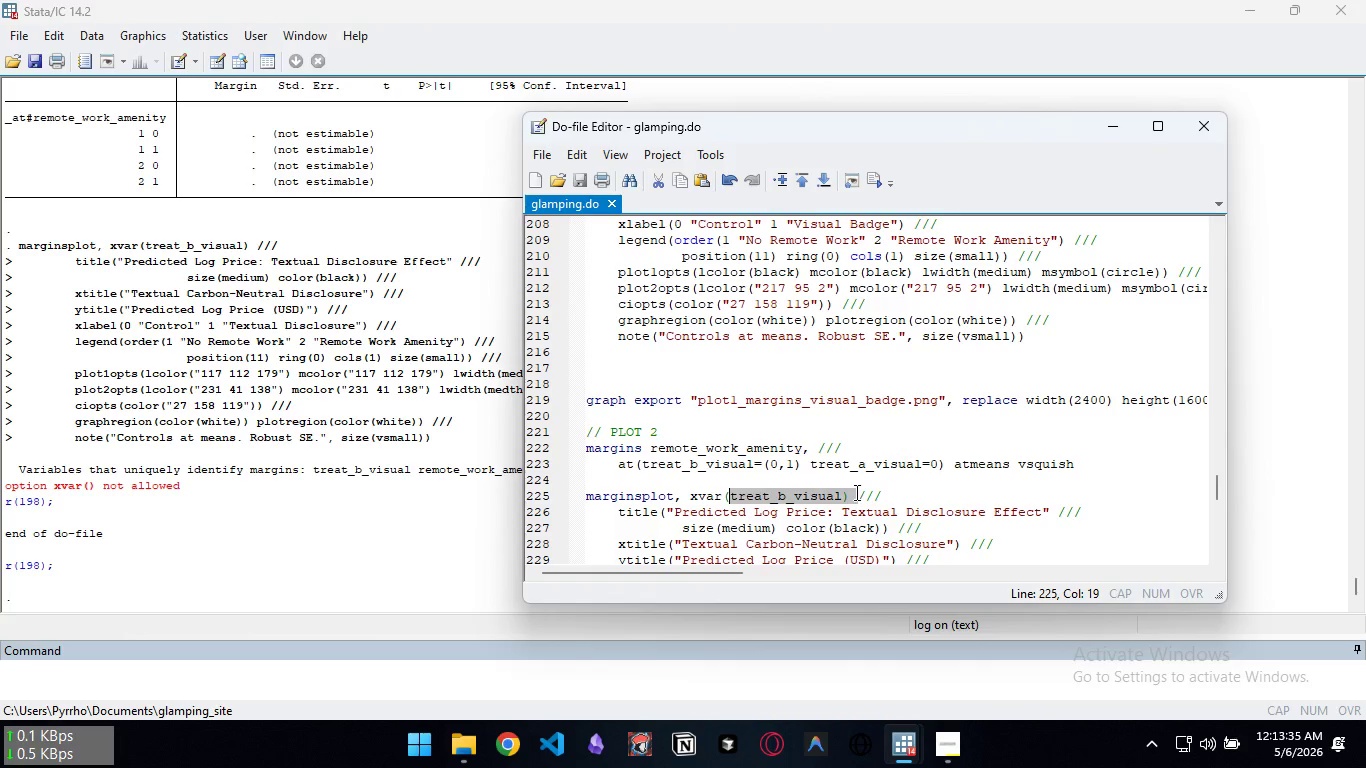 
key(Control+Shift+ArrowLeft)
 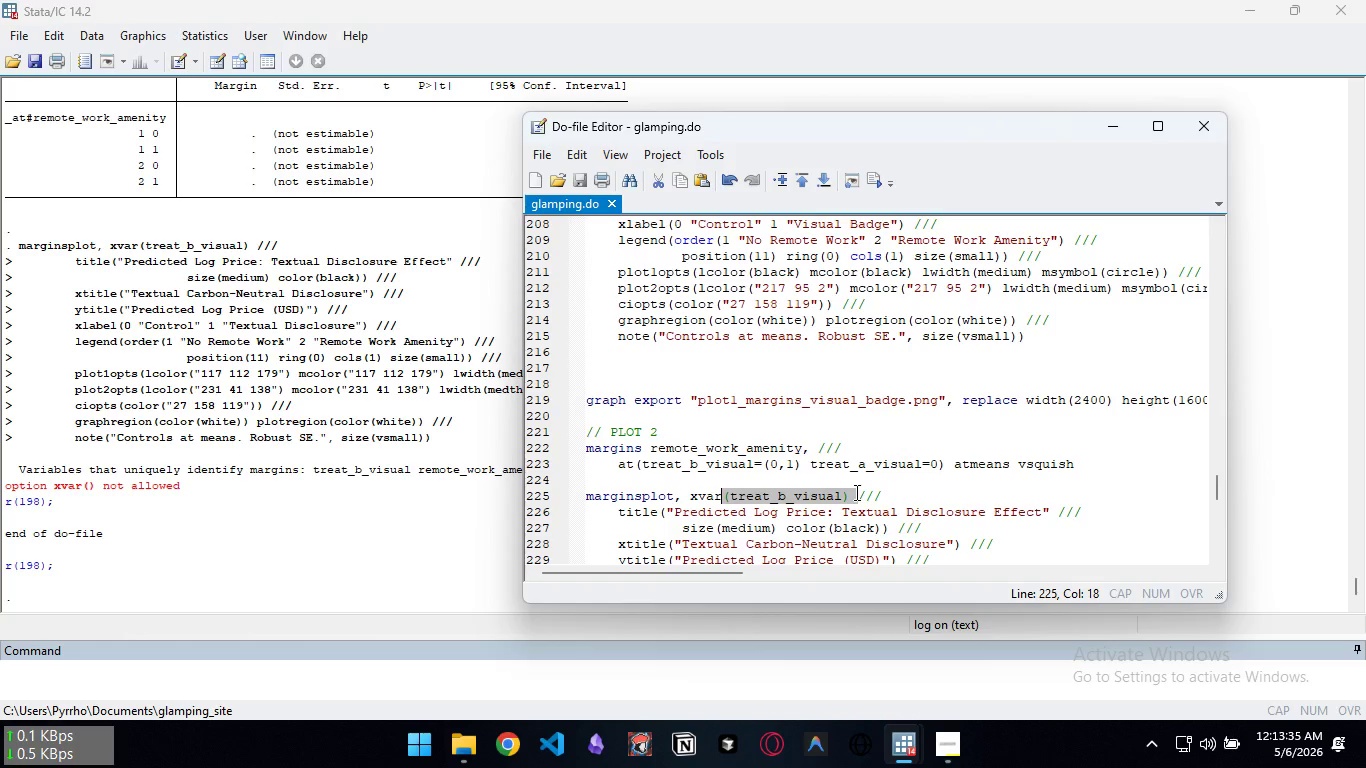 
key(Control+Shift+ArrowLeft)
 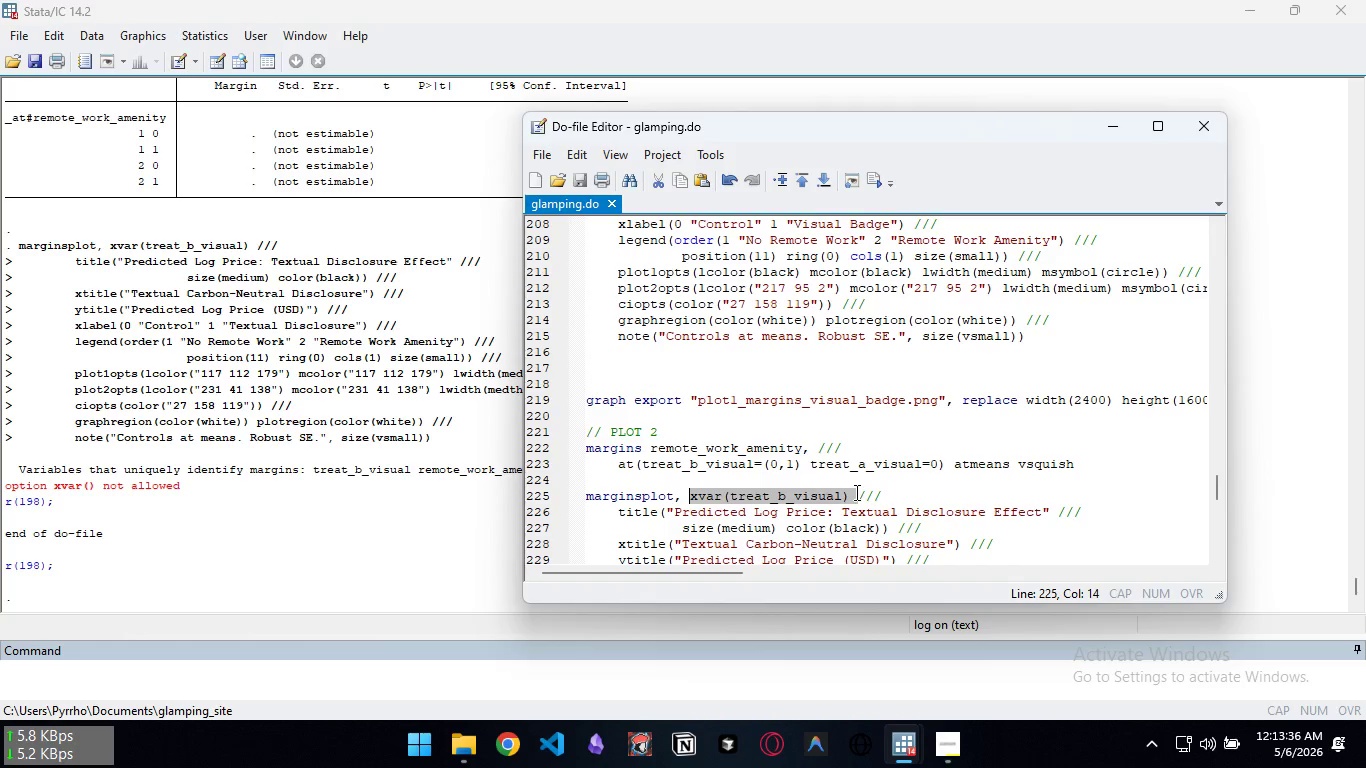 
key(Control+Shift+ArrowLeft)
 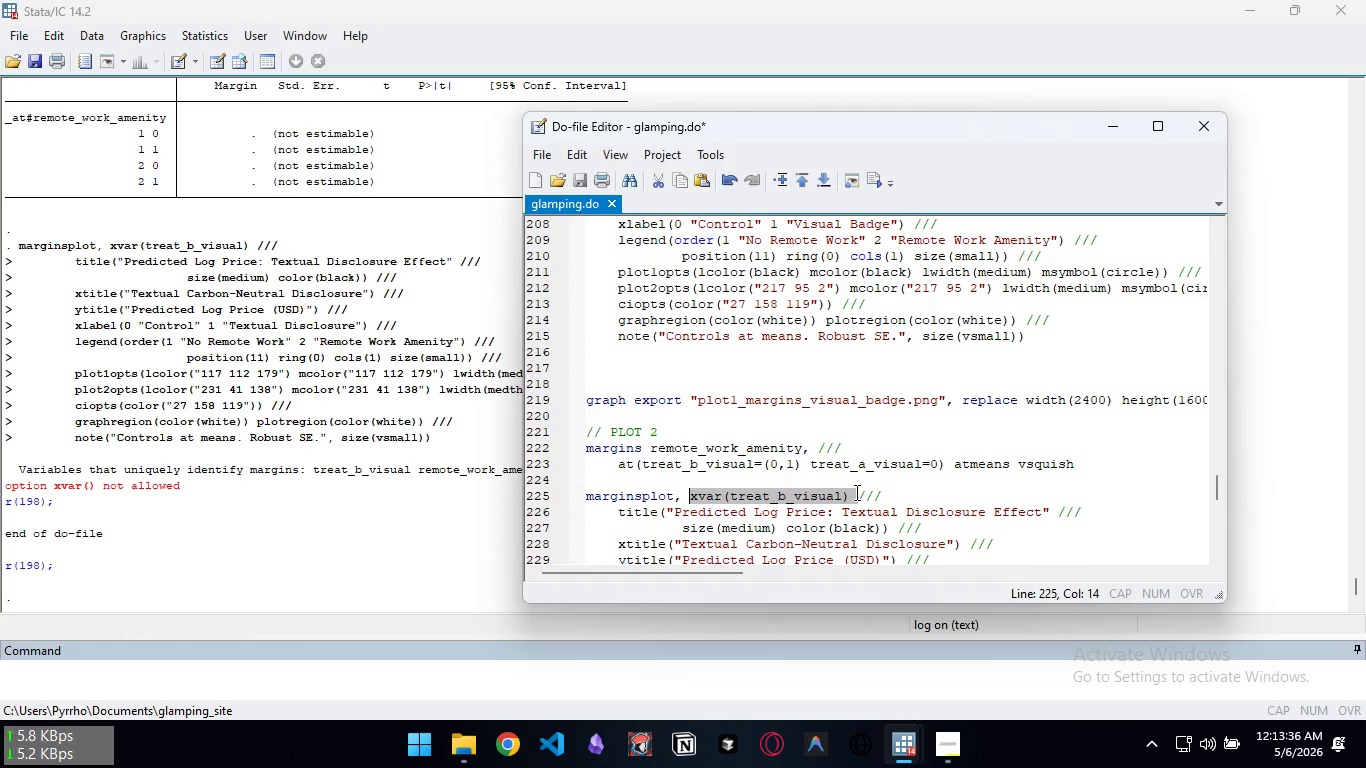 
key(Backspace)
 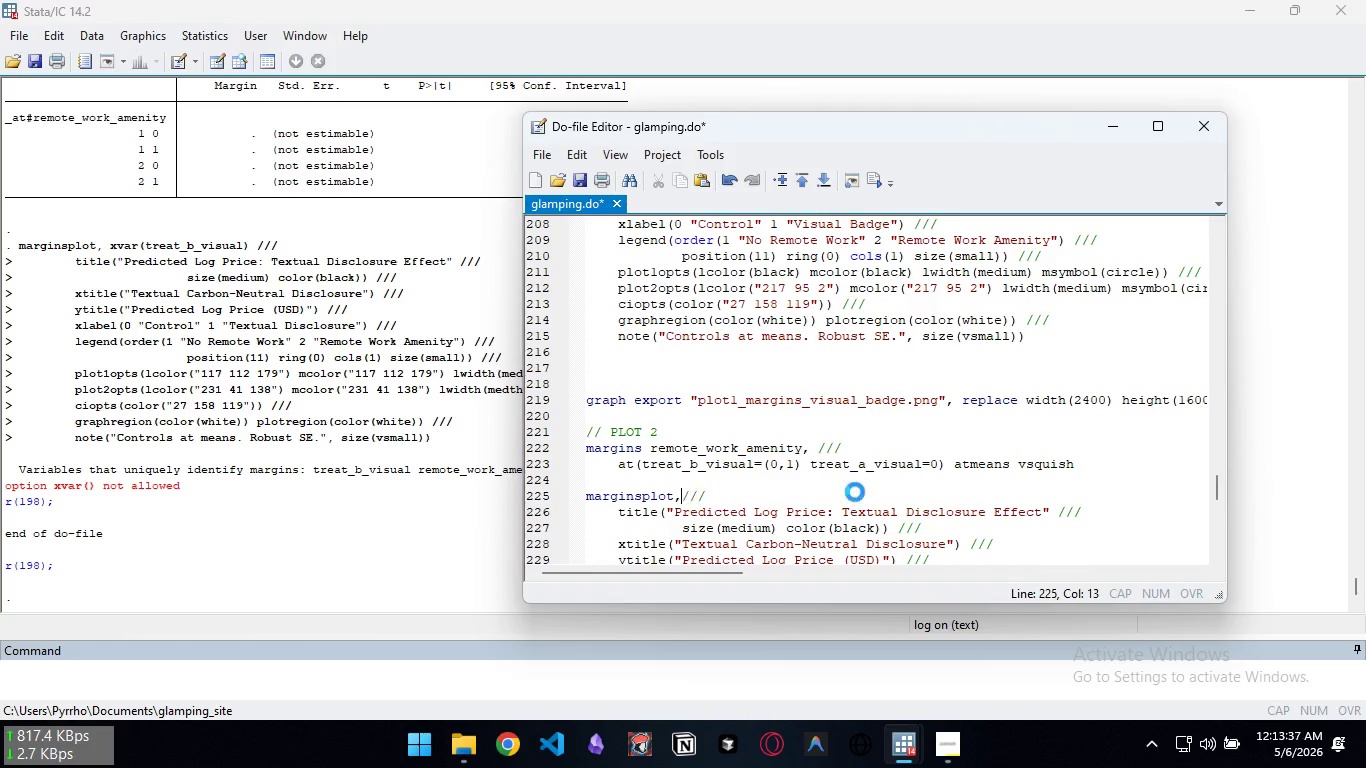 
key(Backspace)
 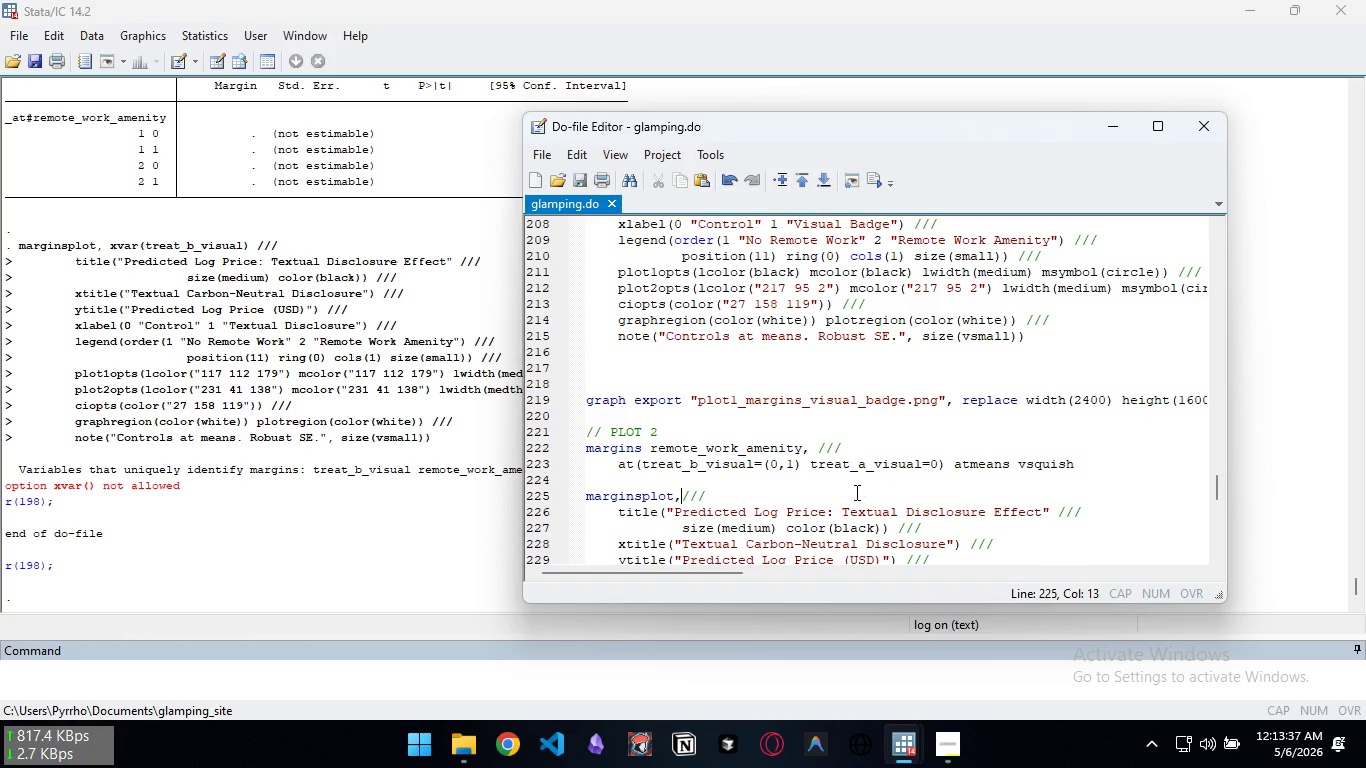 
key(Control+ControlLeft)
 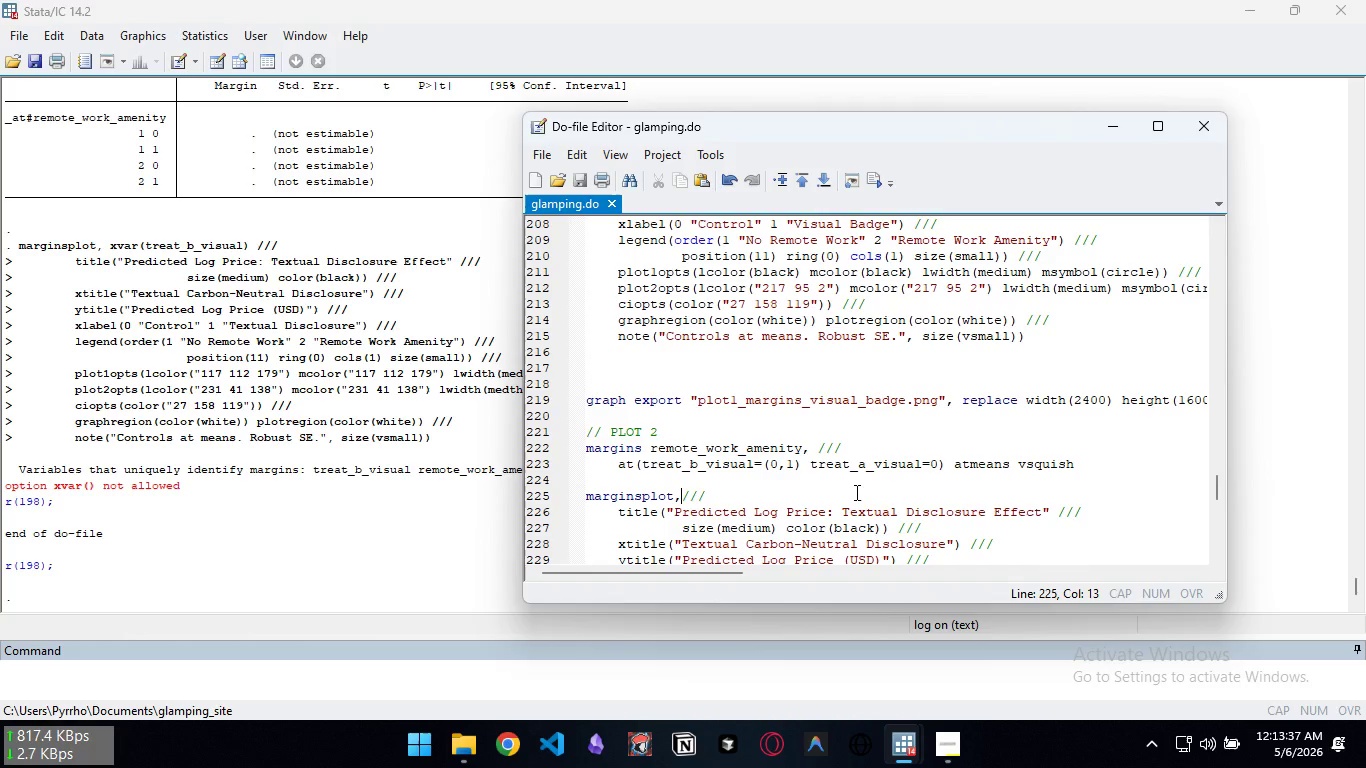 
key(Control+S)
 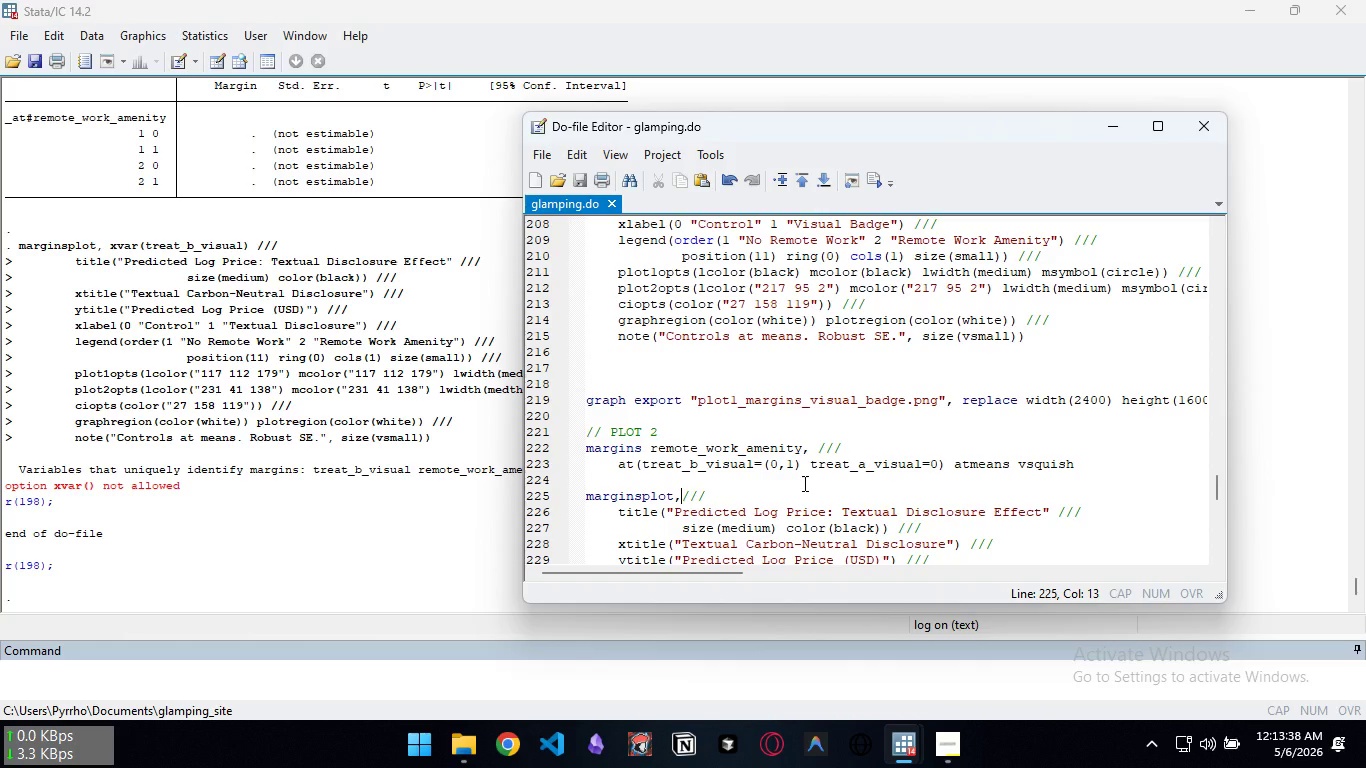 
scroll: coordinate [798, 482], scroll_direction: up, amount: 4.0
 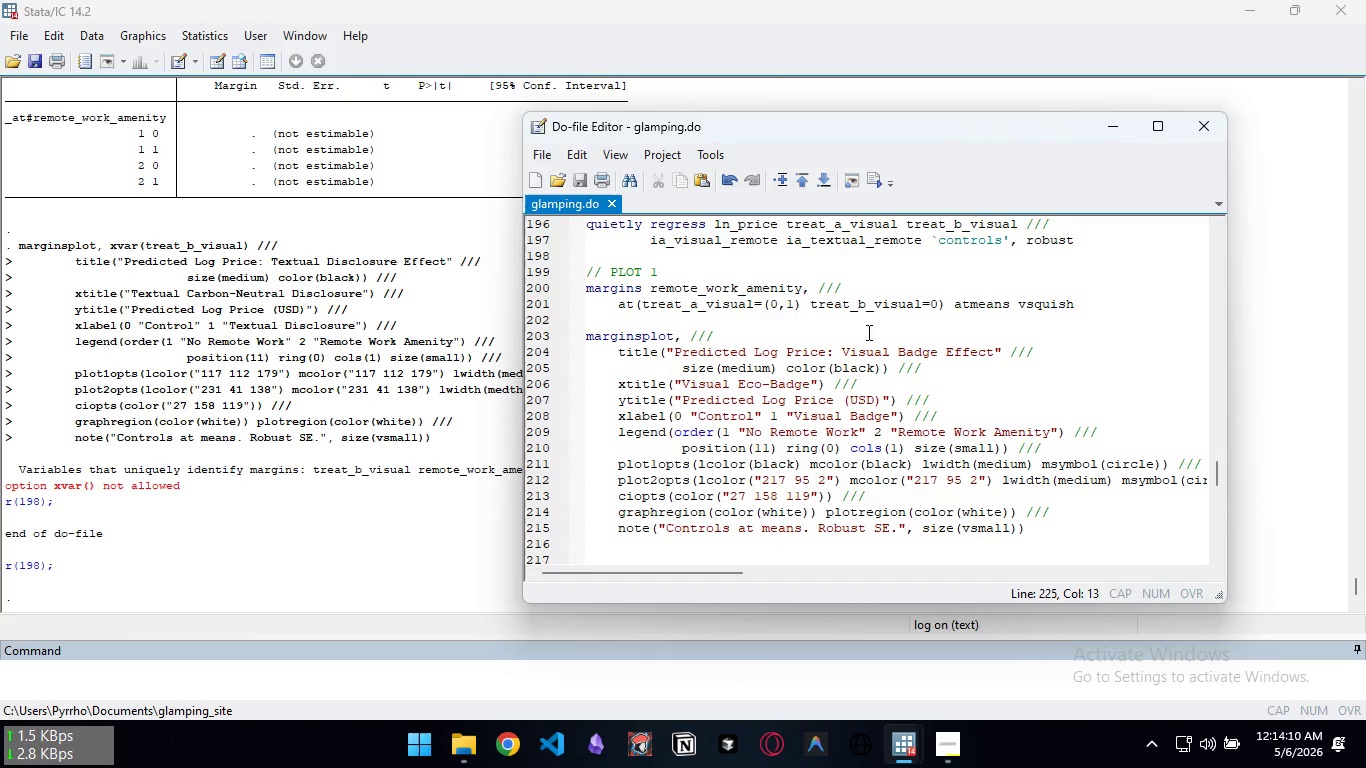 
wait(35.6)
 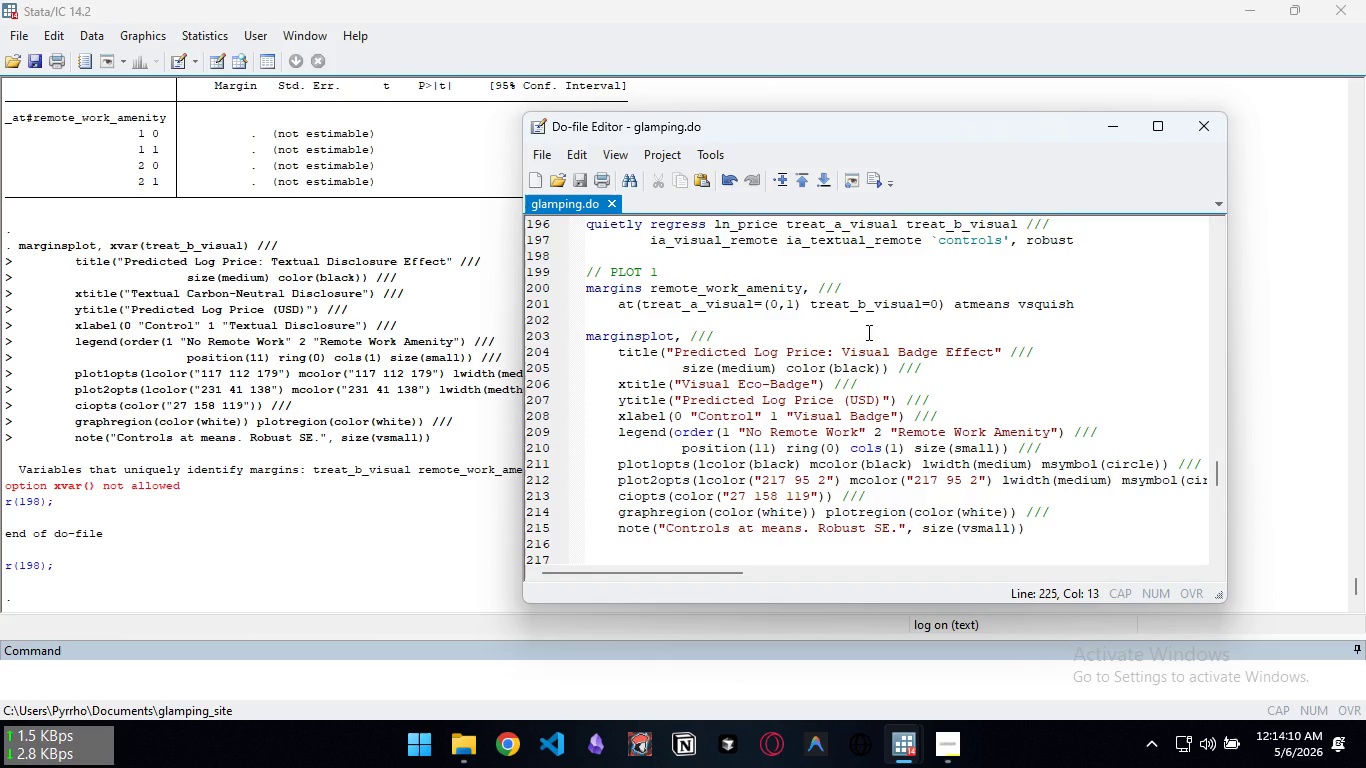 
left_click([787, 305])
 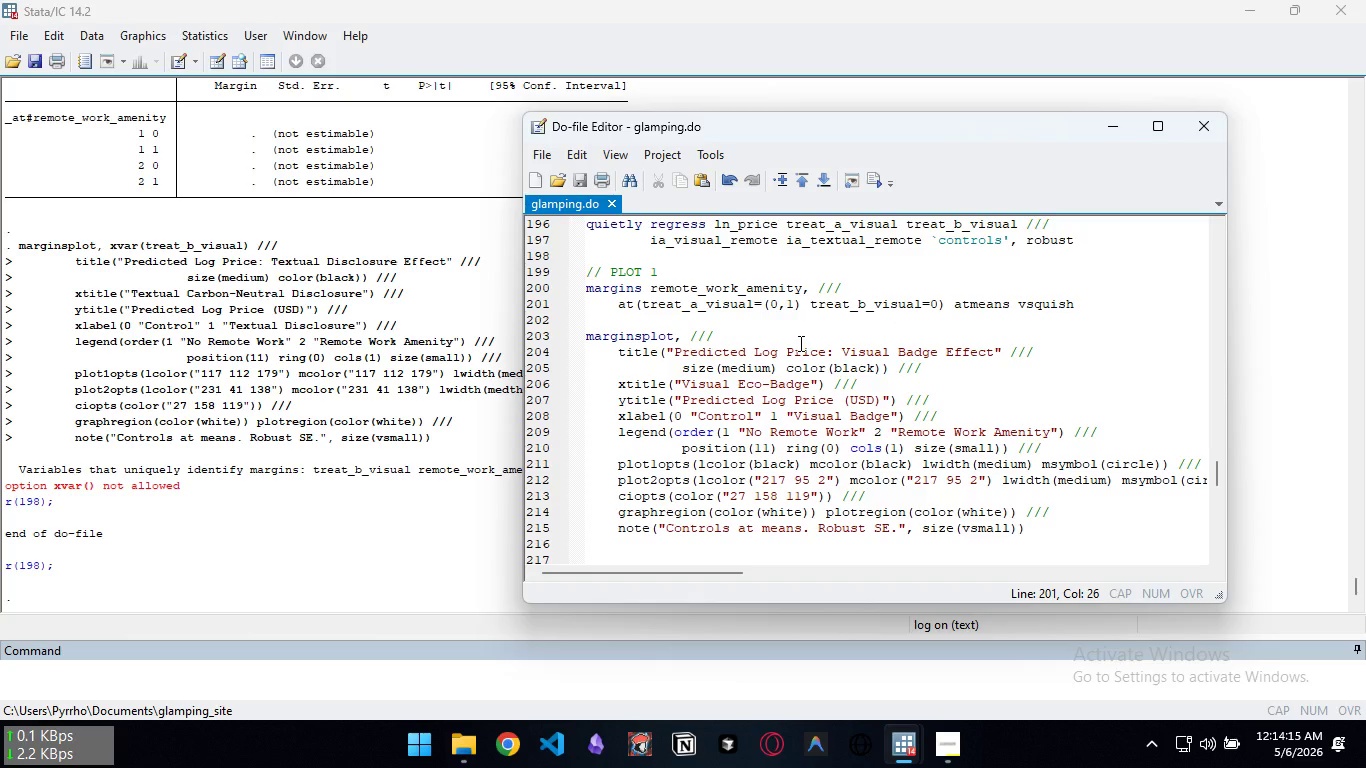 
key(Backspace)
 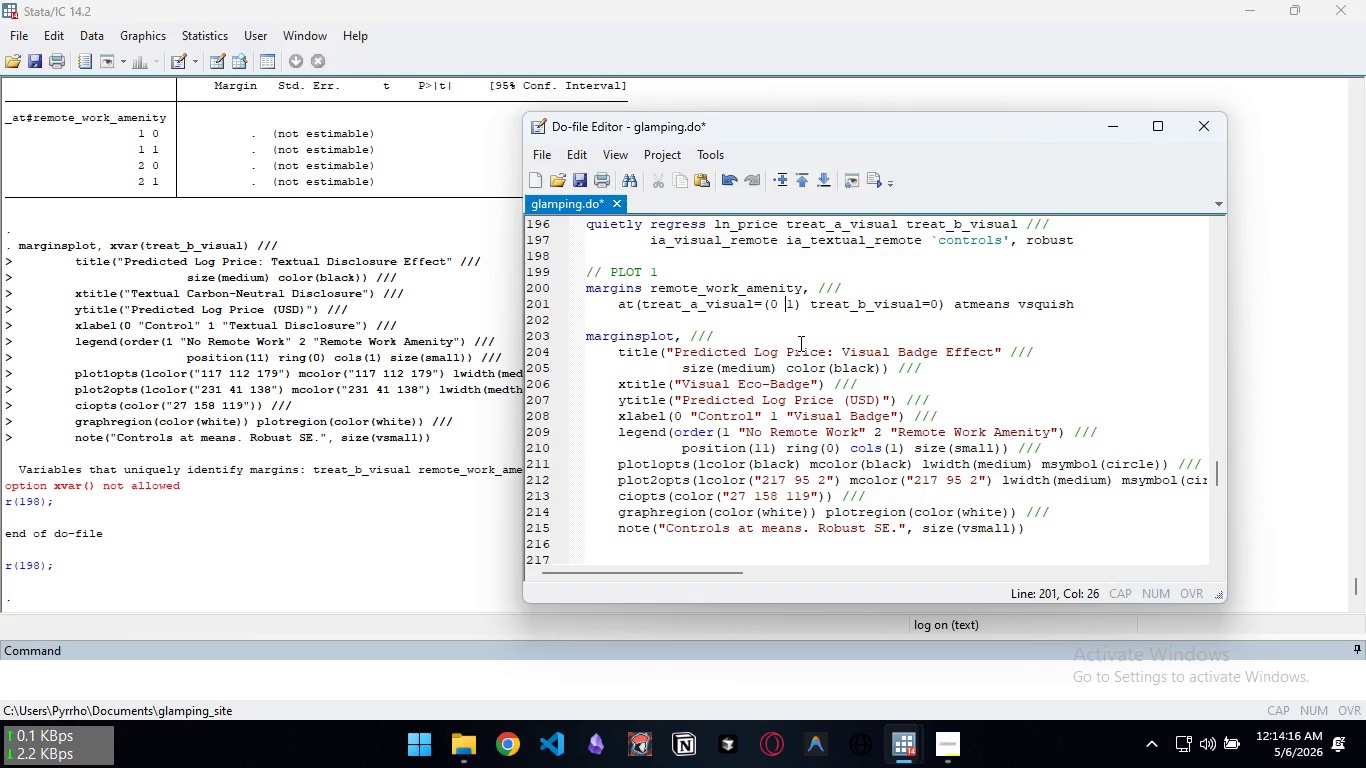 
key(Space)
 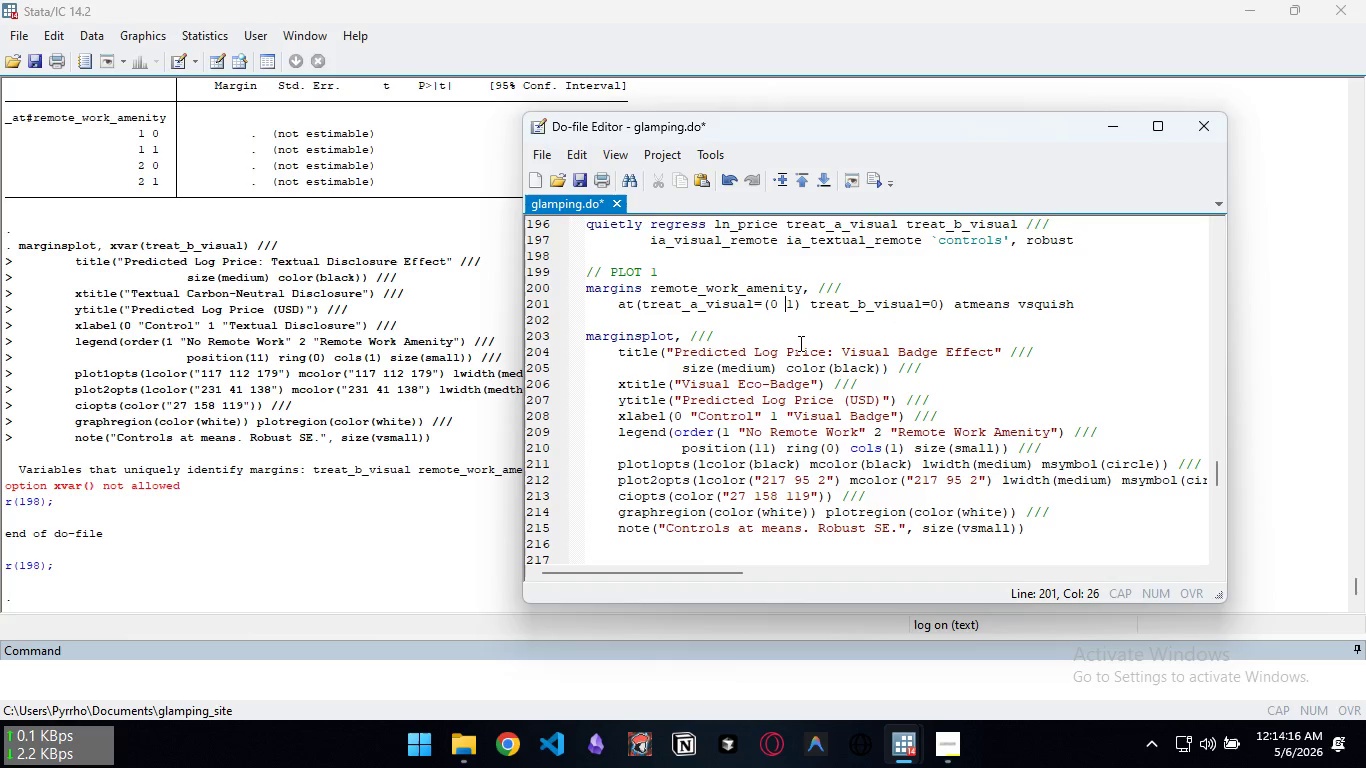 
key(Control+S)
 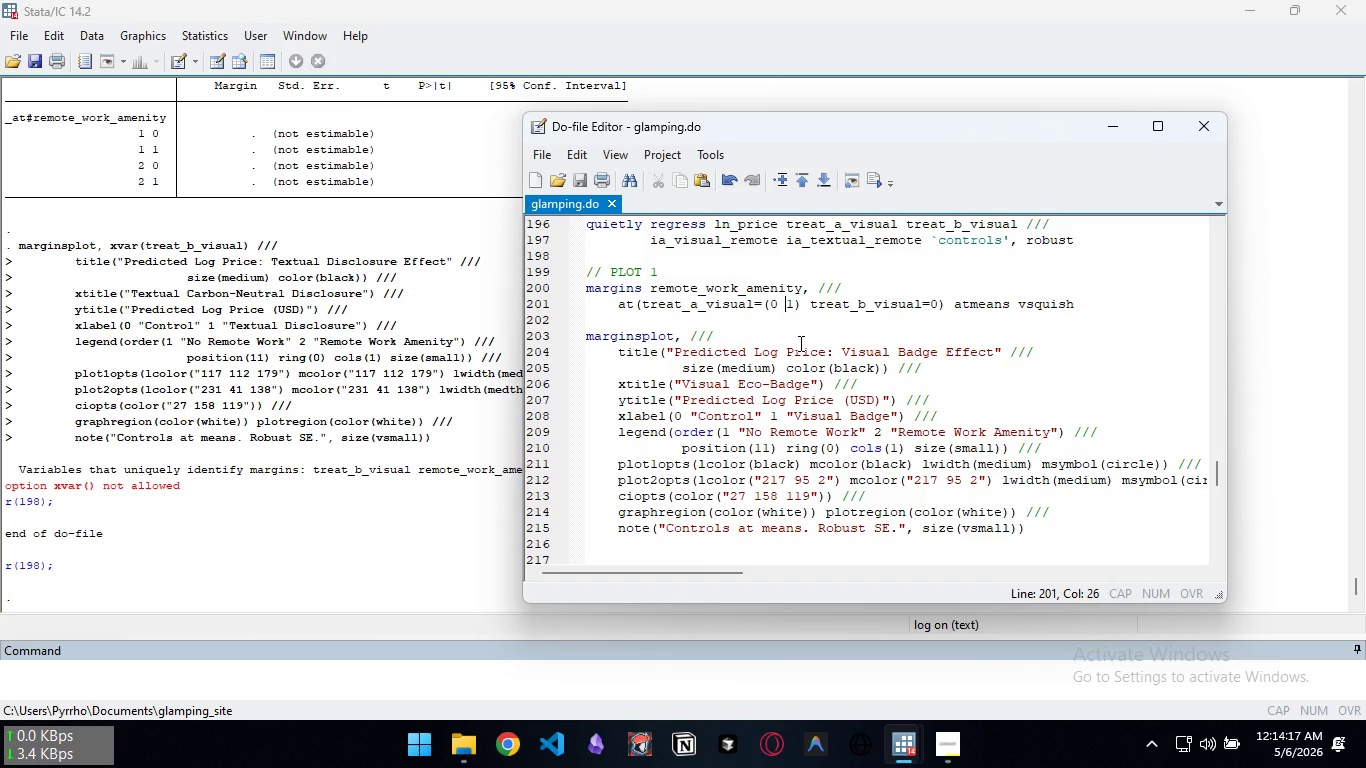 
key(Control+ControlLeft)
 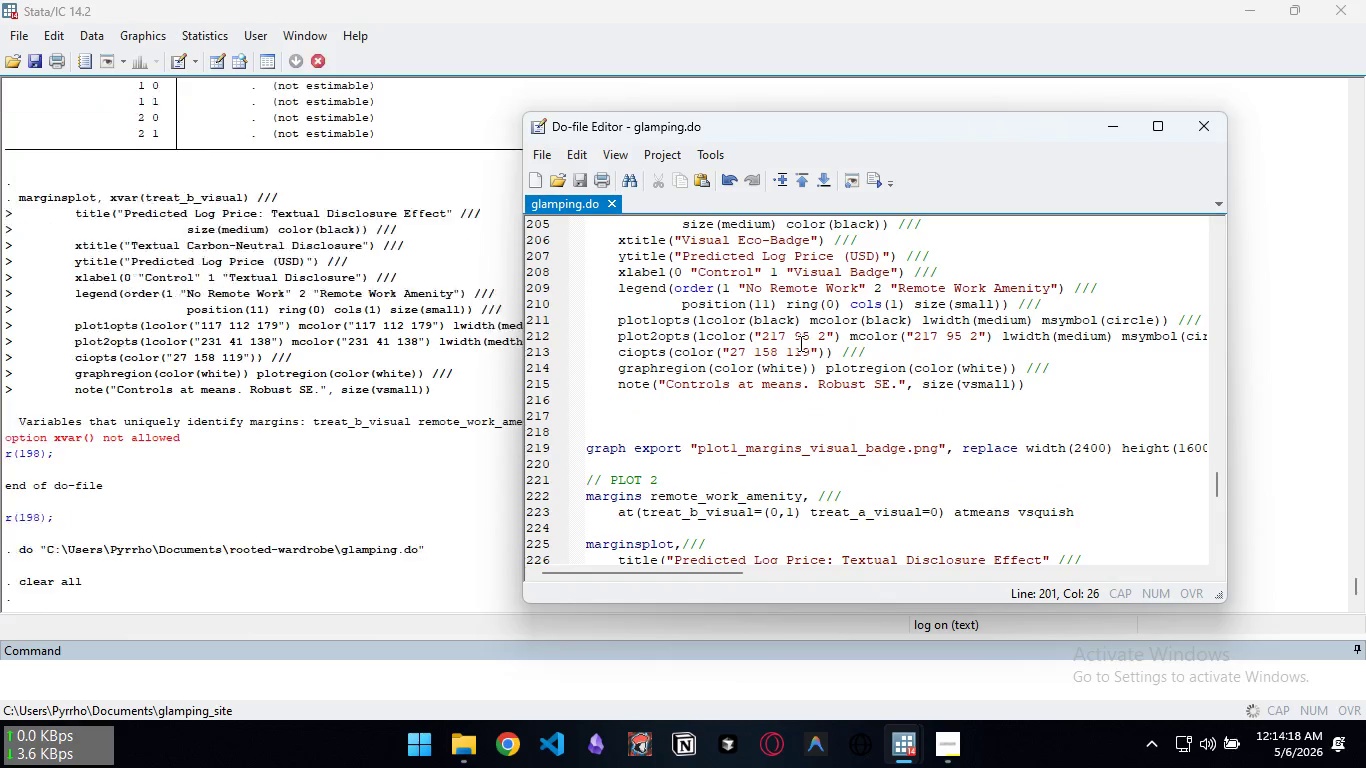 
key(Control+D)
 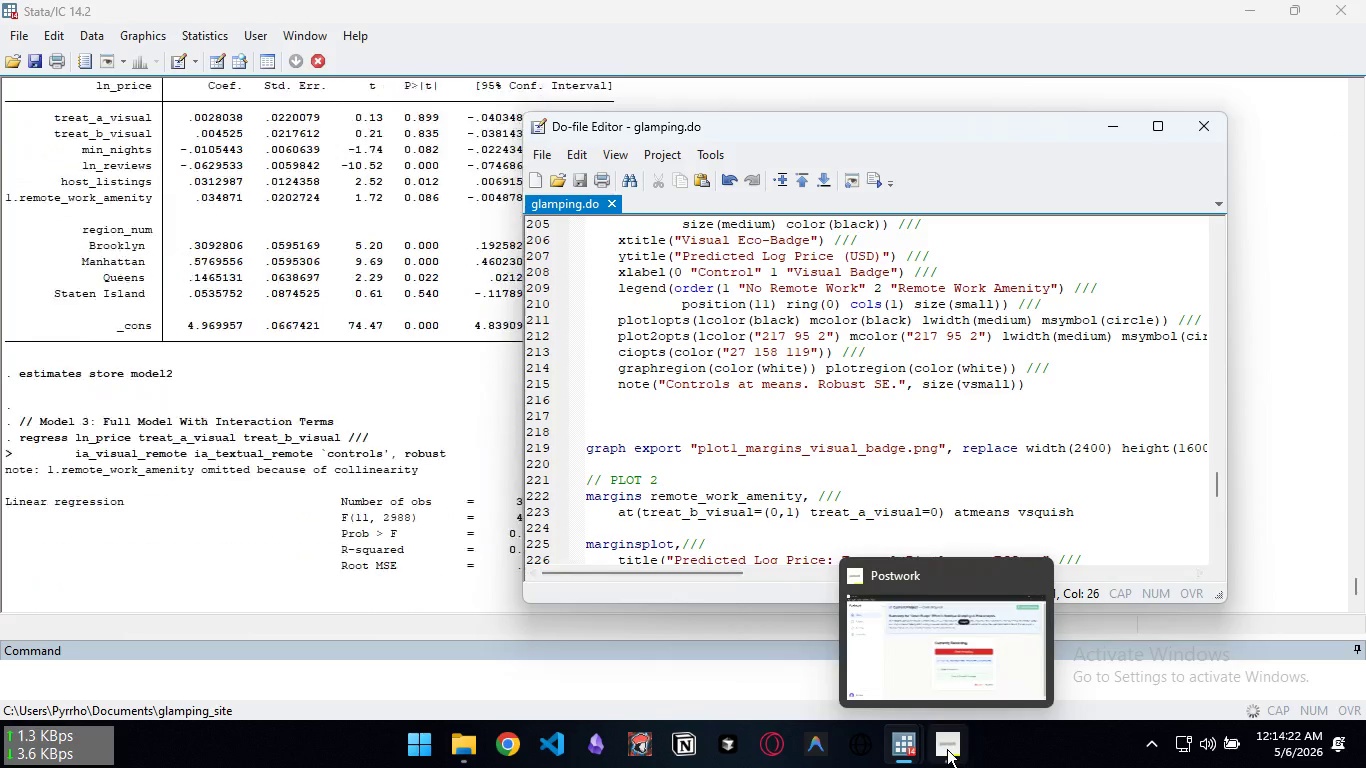 
scroll: coordinate [799, 343], scroll_direction: down, amount: 4.0
 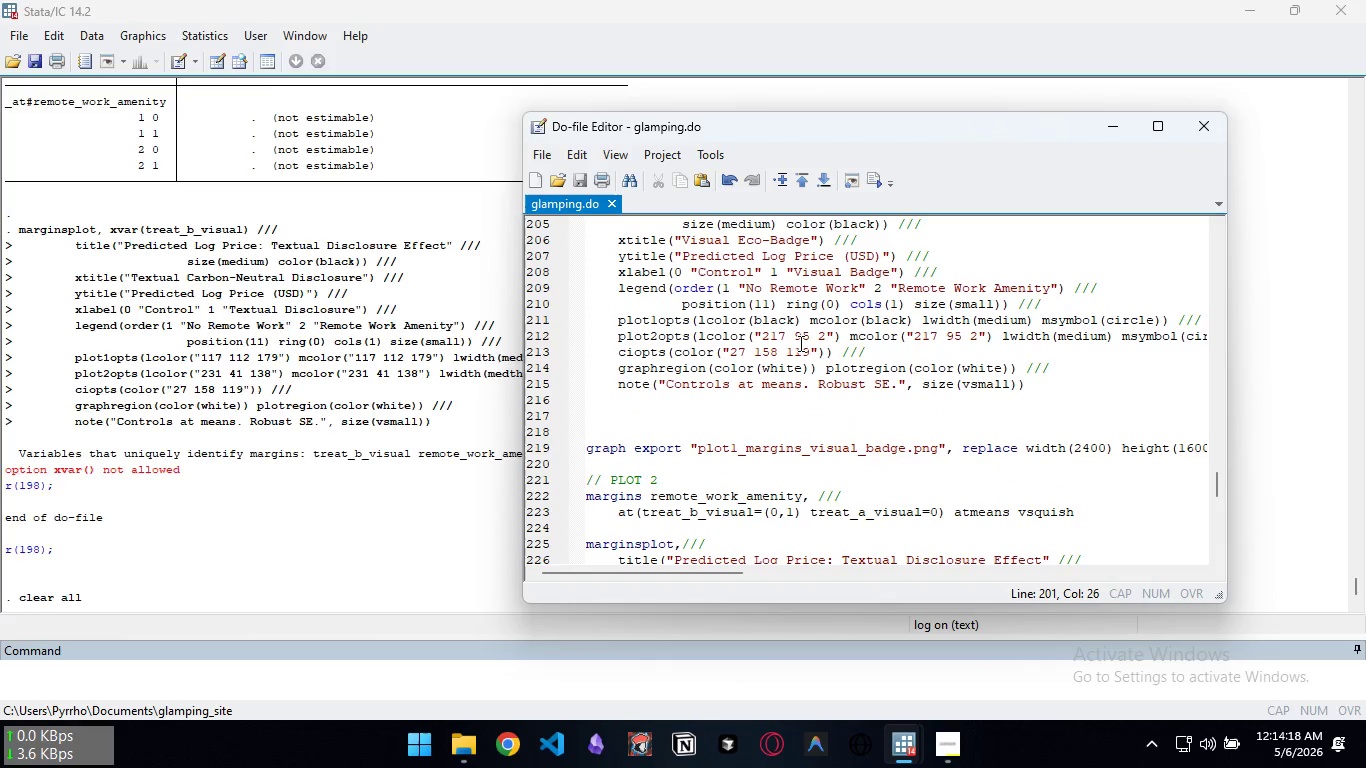 
wait(5.38)
 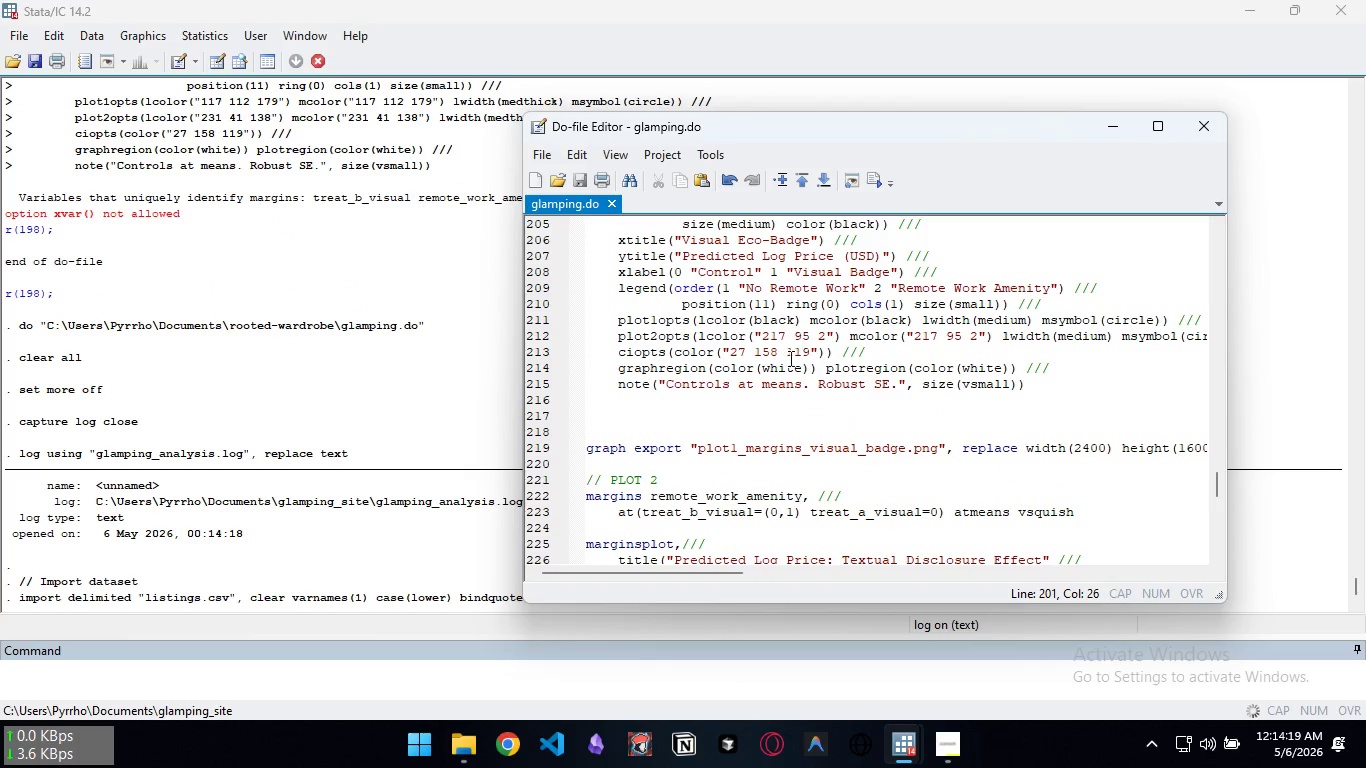 
left_click([949, 664])